 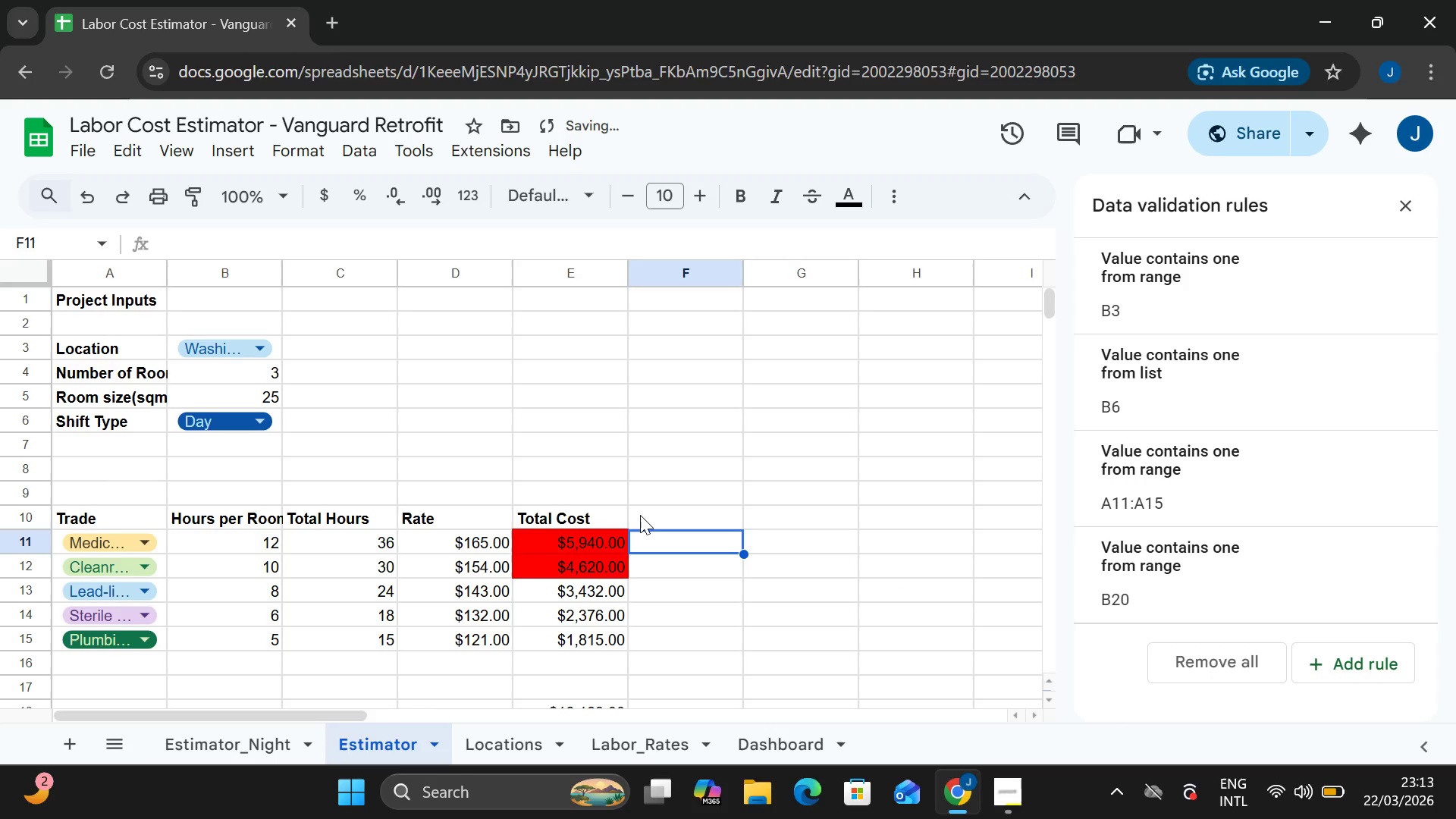 
left_click([266, 739])
 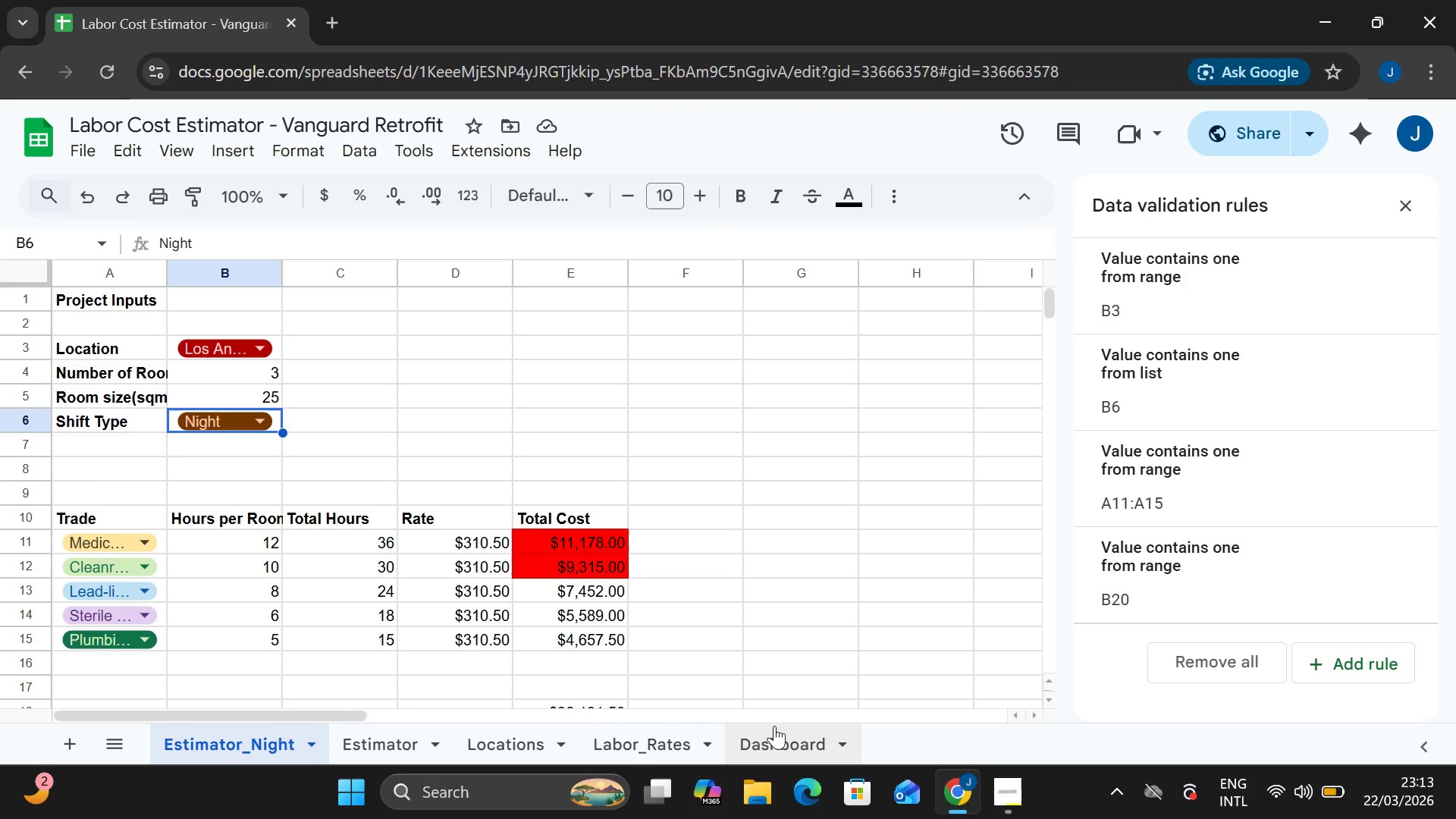 
left_click([772, 736])
 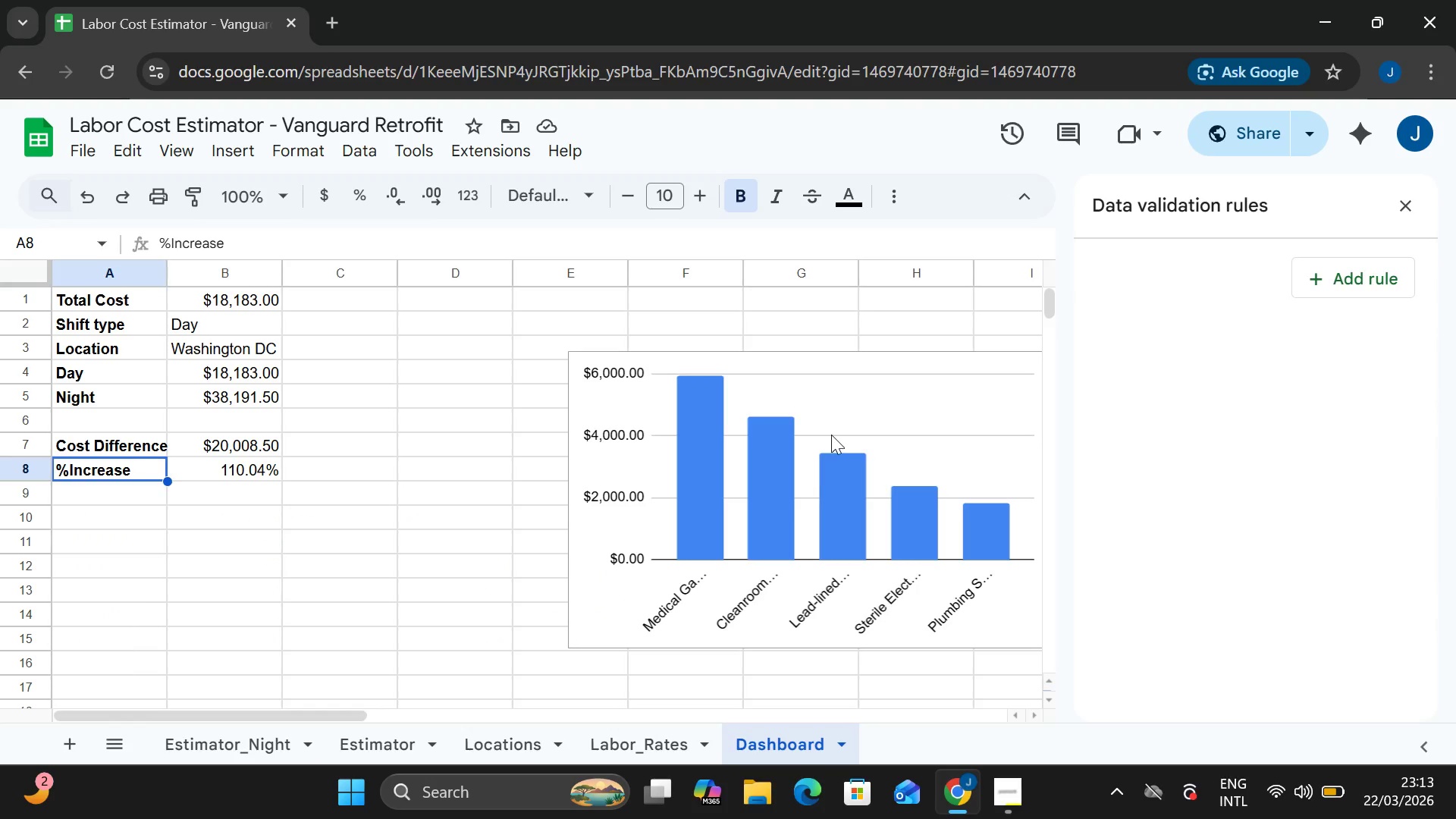 
left_click_drag(start_coordinate=[845, 413], to_coordinate=[827, 383])
 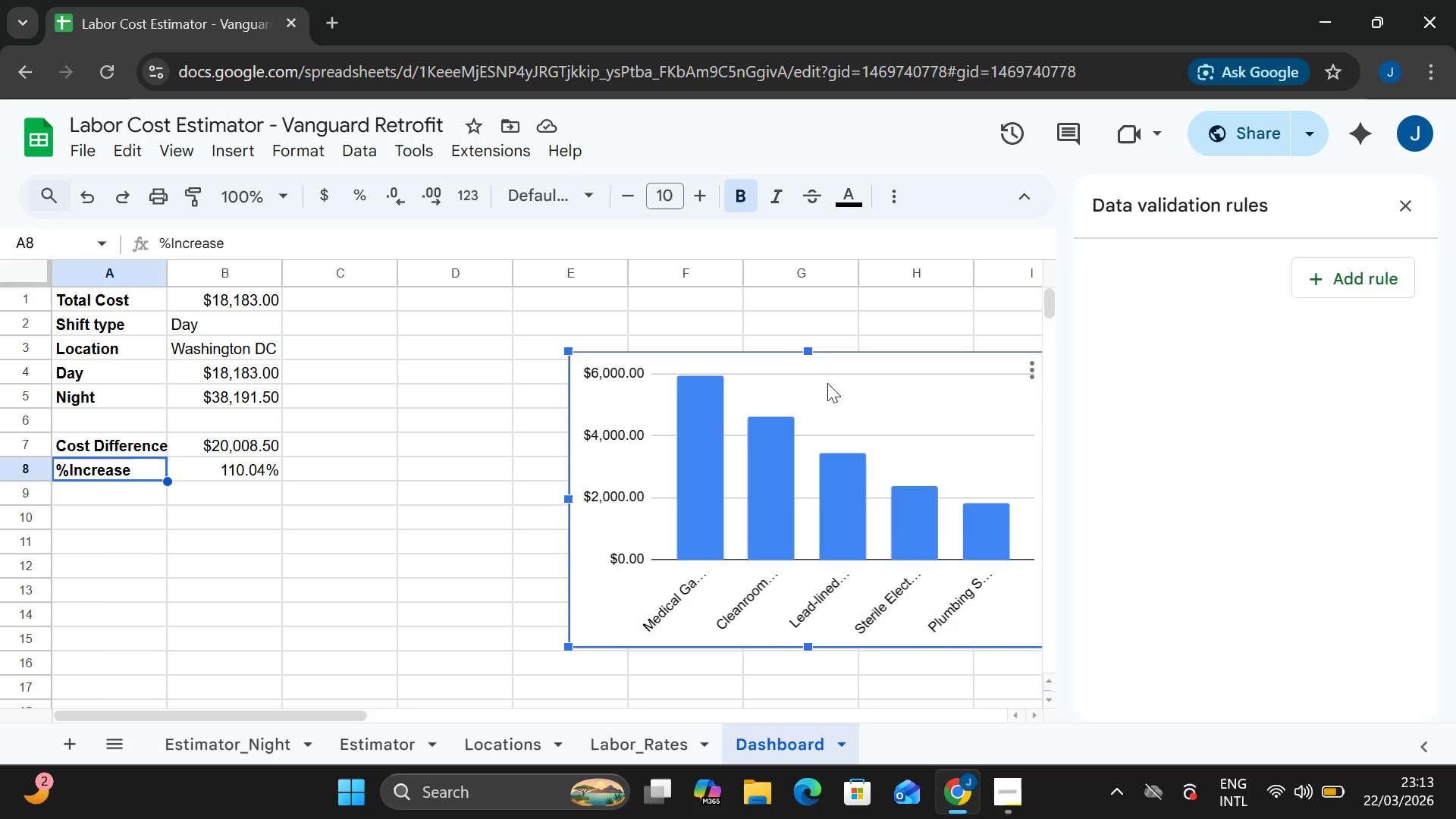 
left_click_drag(start_coordinate=[827, 383], to_coordinate=[733, 384])
 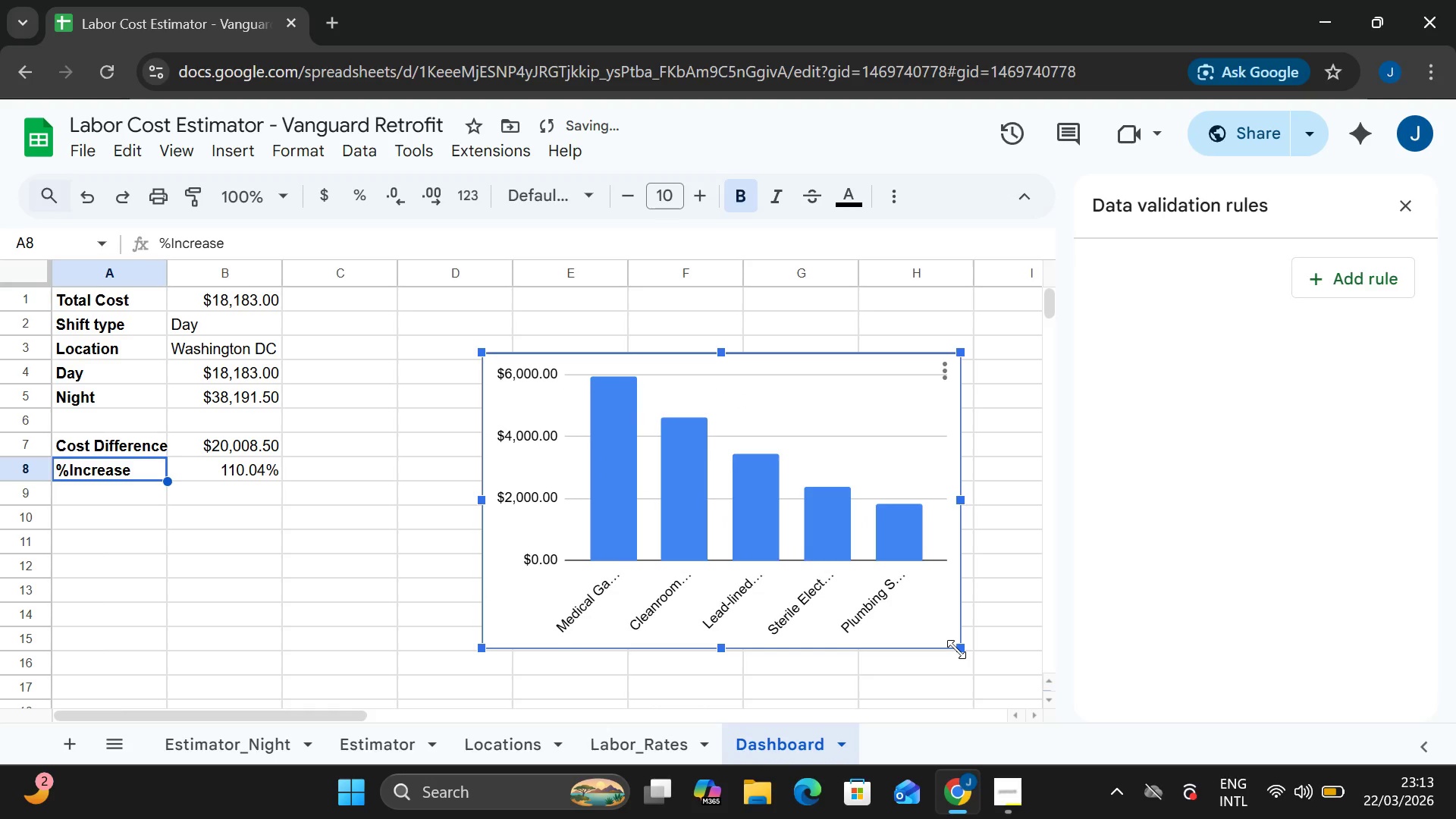 
left_click_drag(start_coordinate=[956, 649], to_coordinate=[798, 556])
 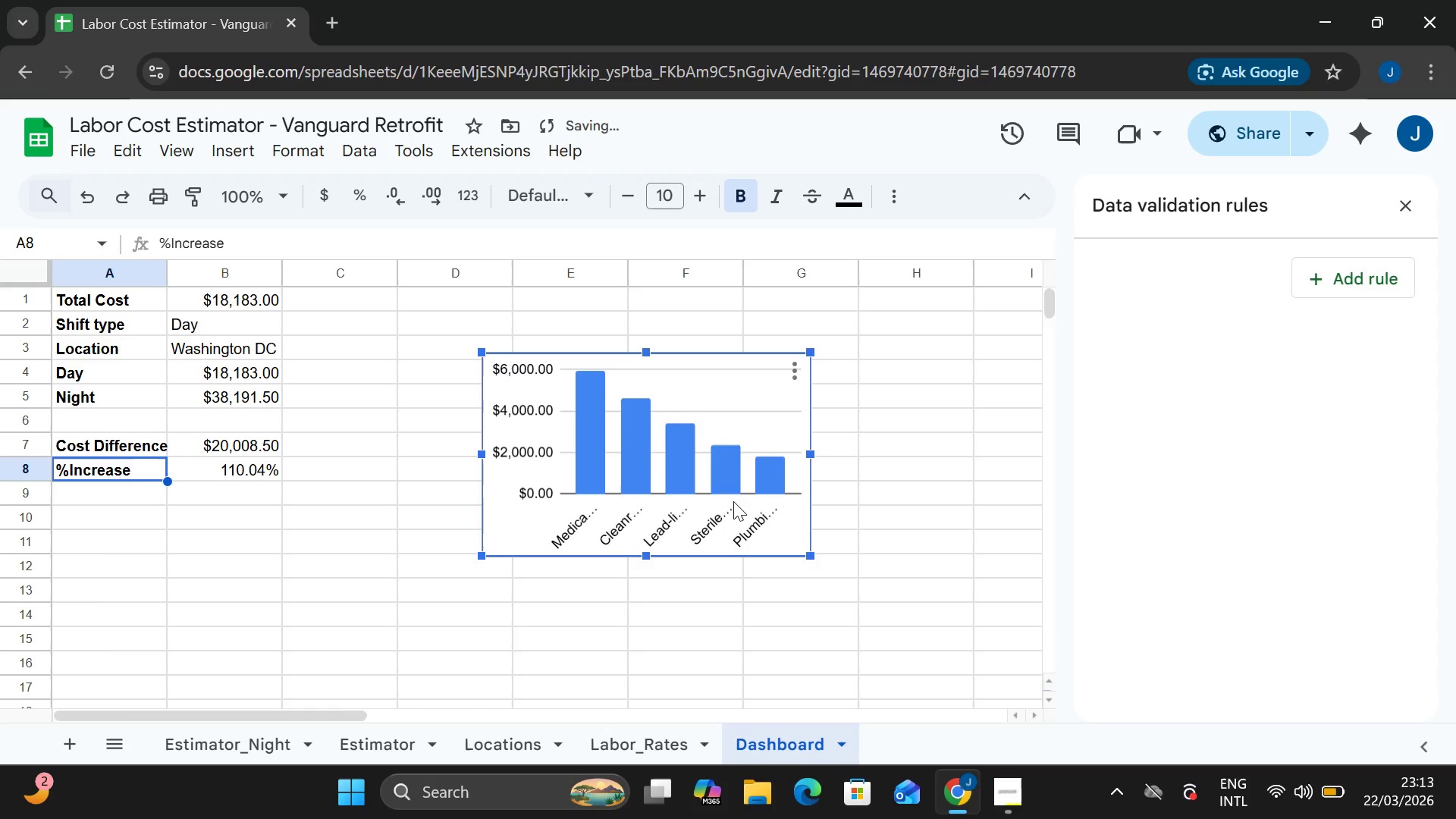 
left_click_drag(start_coordinate=[733, 501], to_coordinate=[757, 466])
 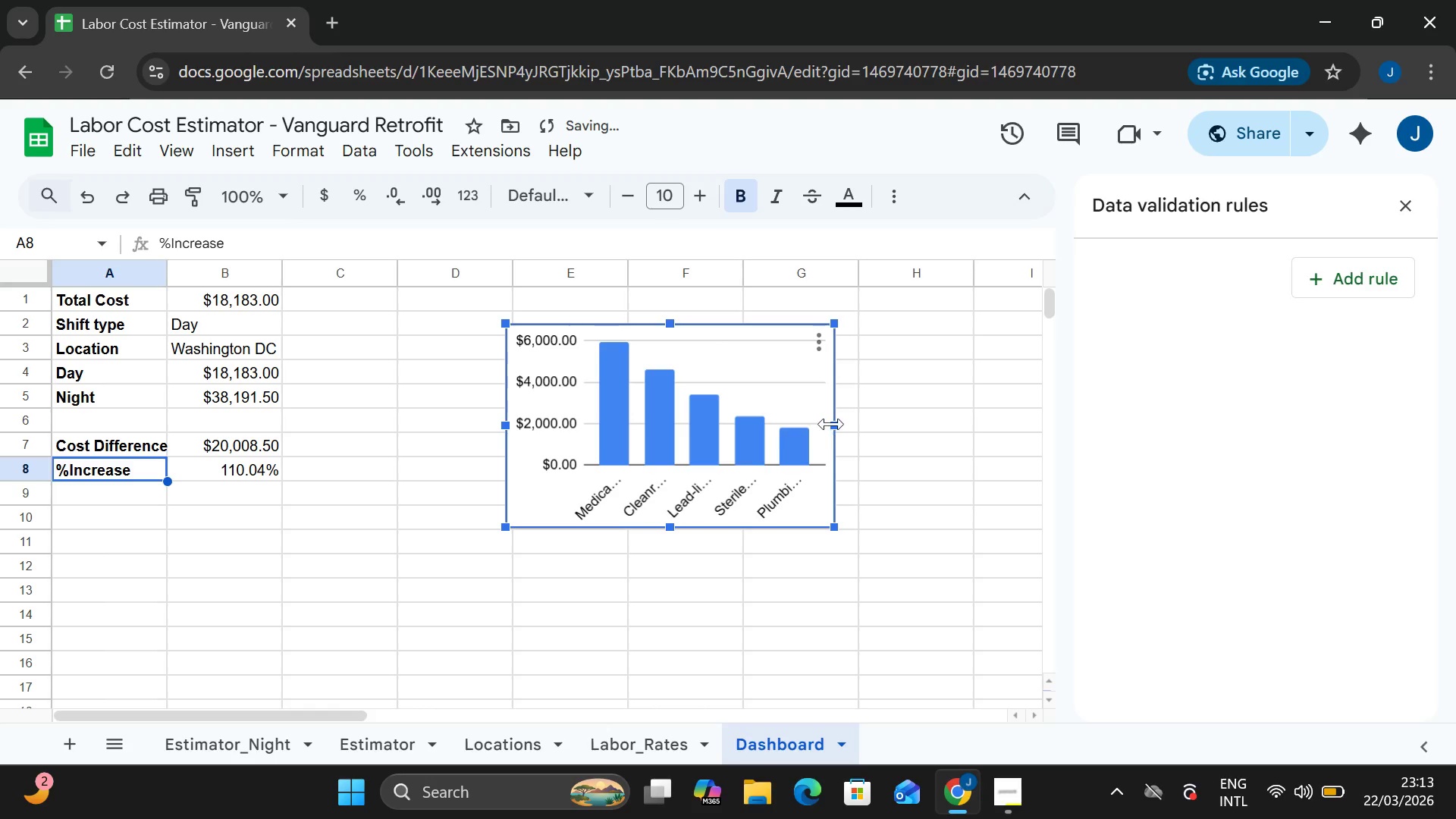 
left_click_drag(start_coordinate=[832, 423], to_coordinate=[858, 426])
 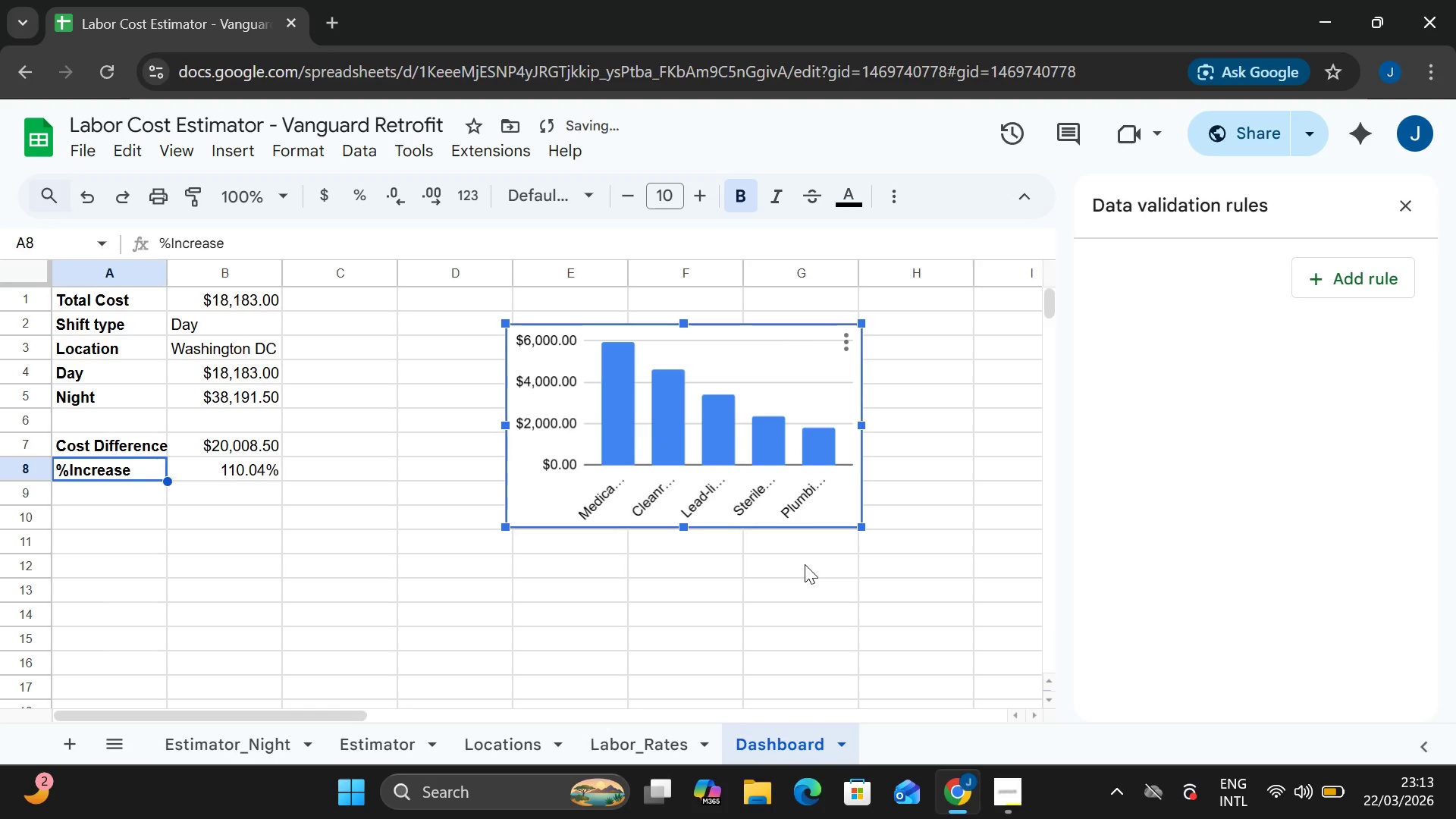 
left_click([805, 564])
 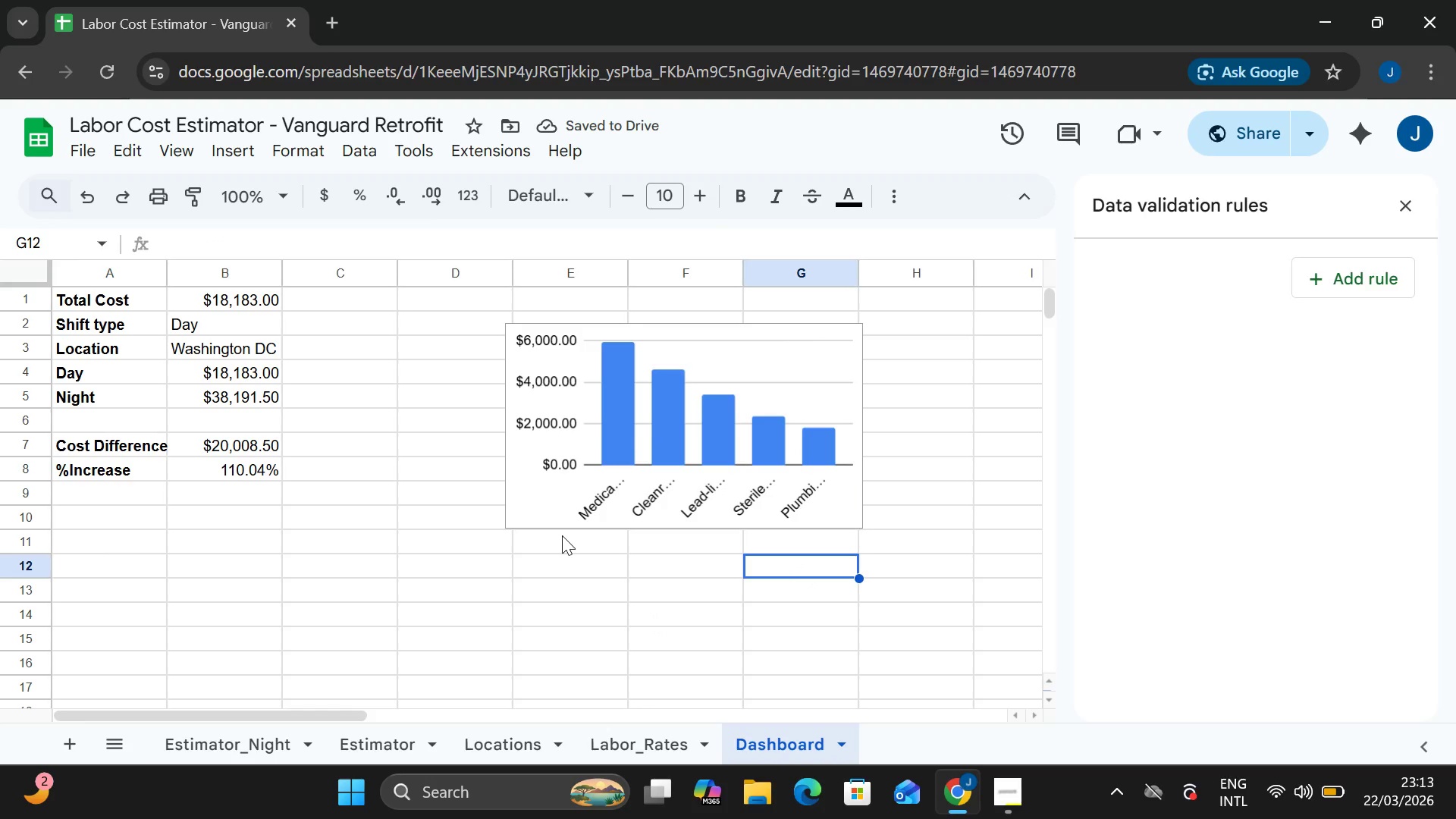 
left_click_drag(start_coordinate=[531, 479], to_coordinate=[560, 436])
 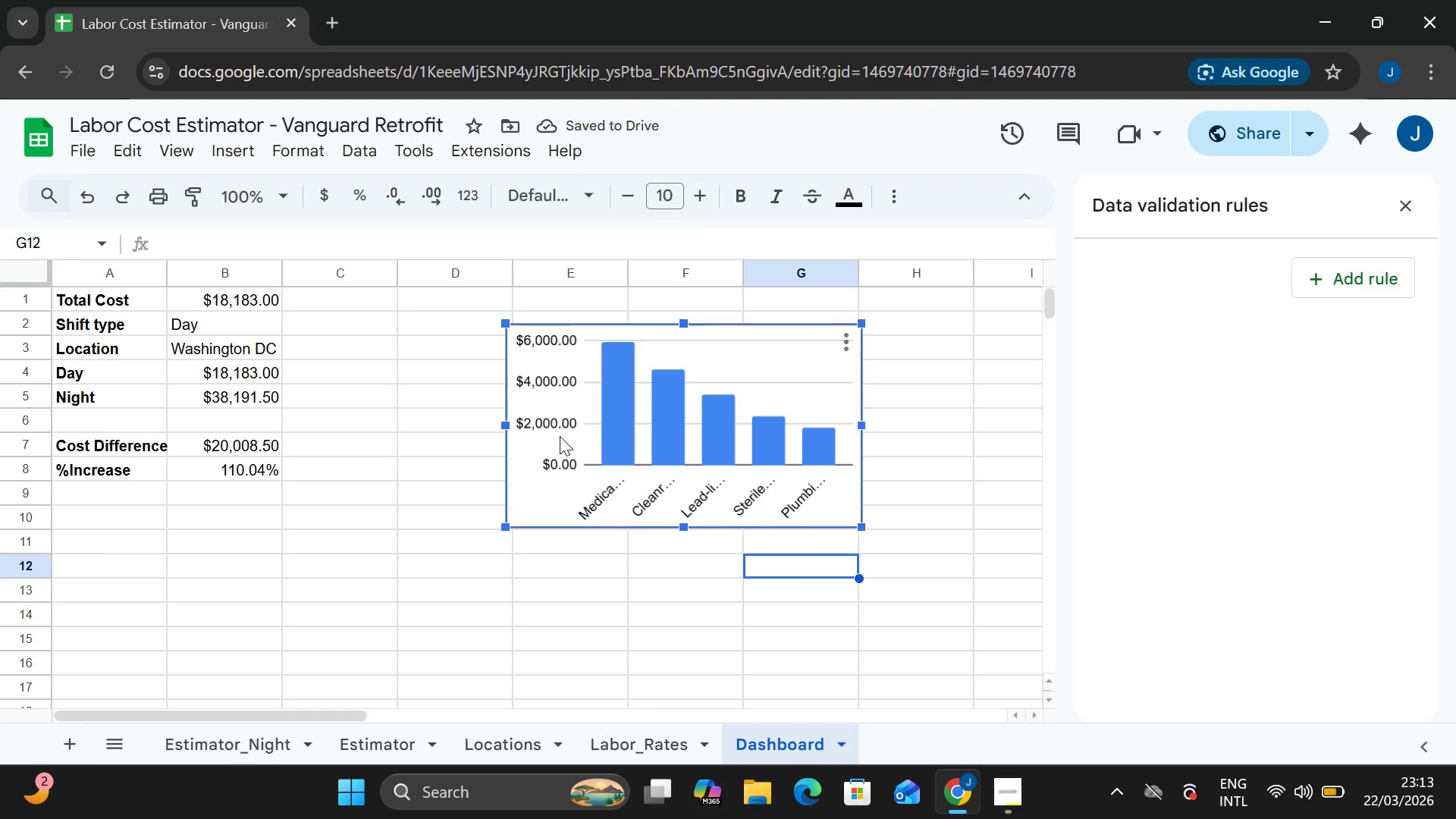 
left_click([560, 436])
 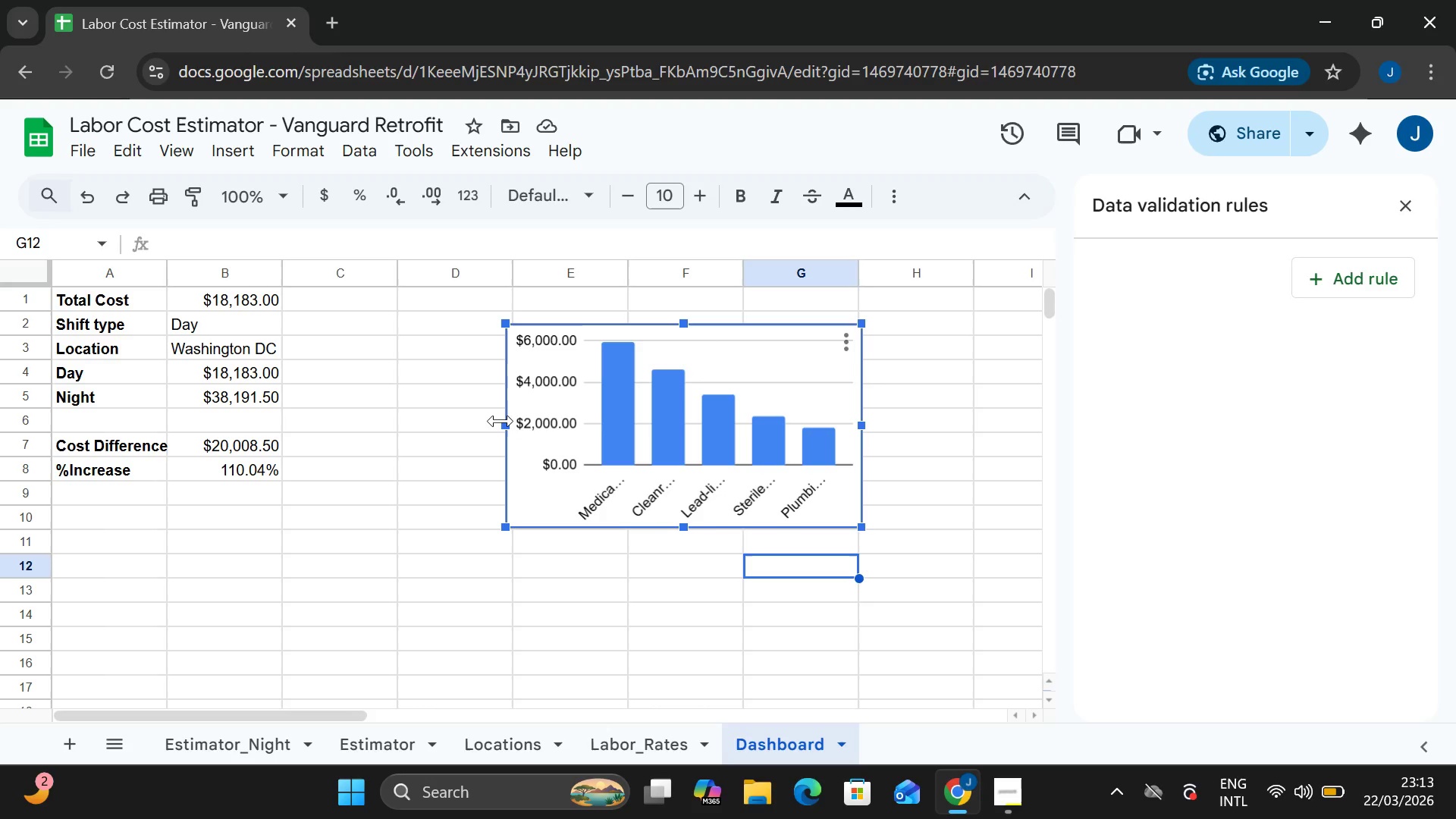 
left_click_drag(start_coordinate=[500, 421], to_coordinate=[507, 420])
 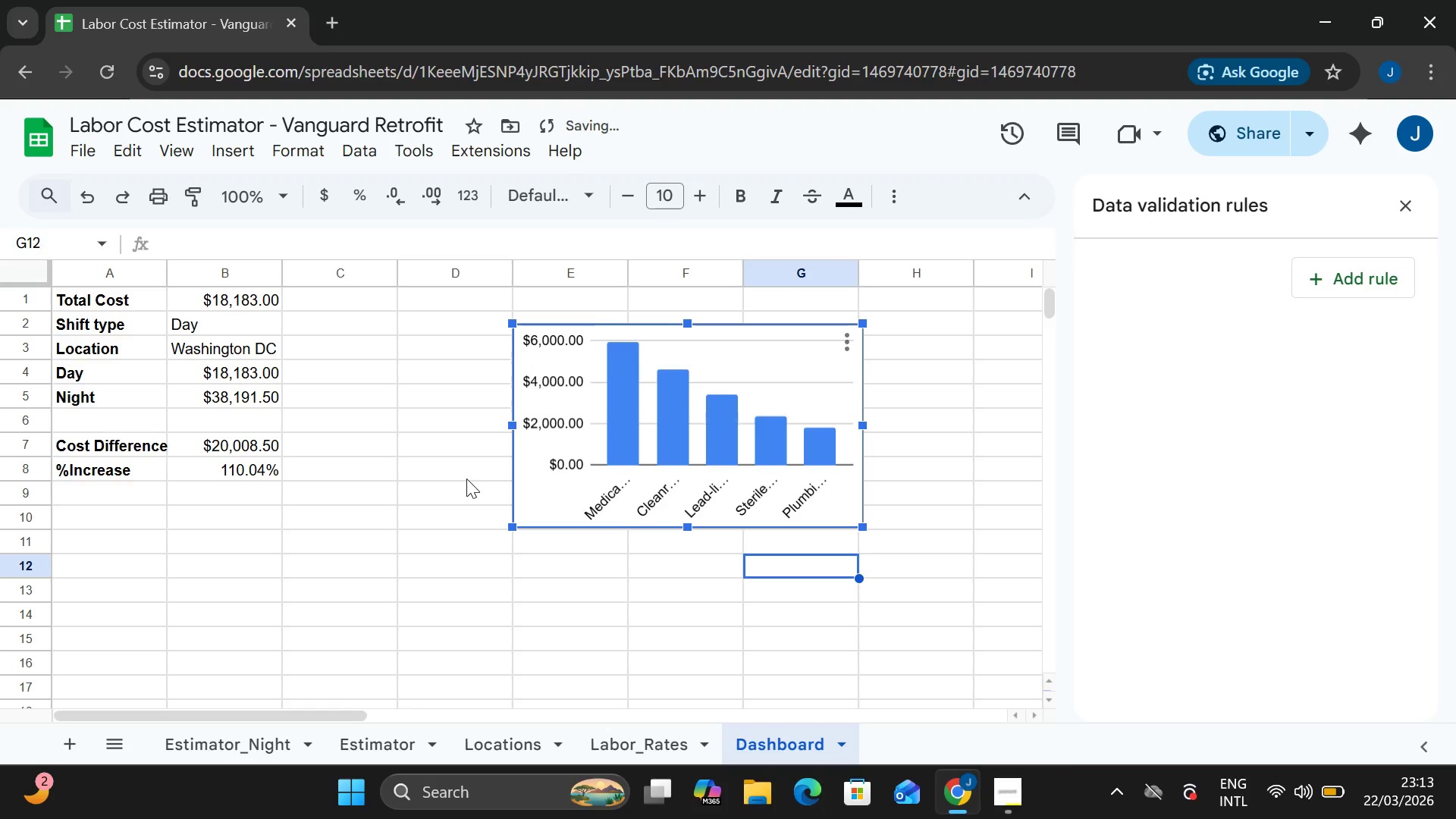 
left_click([460, 488])
 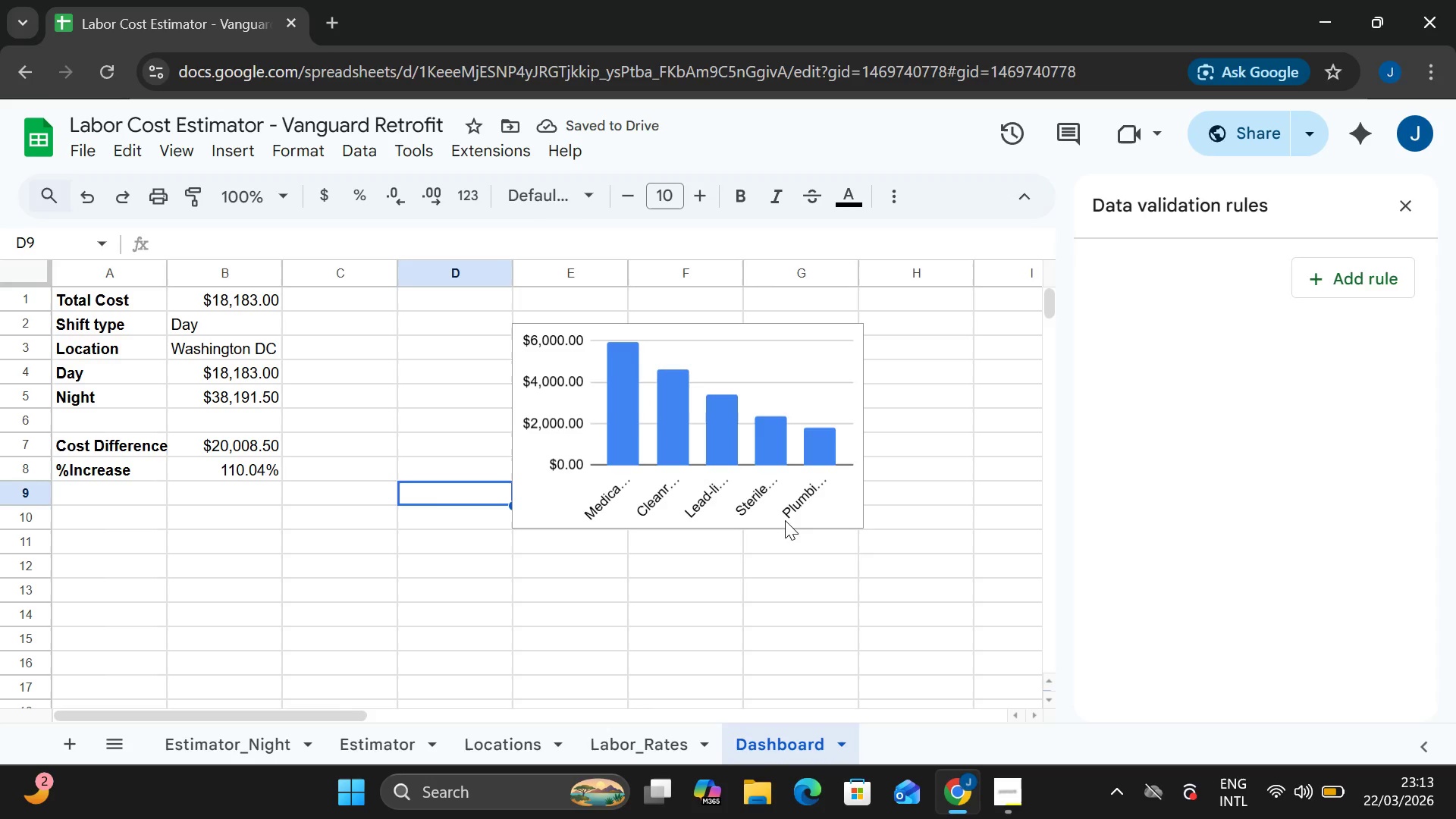 
left_click([814, 446])
 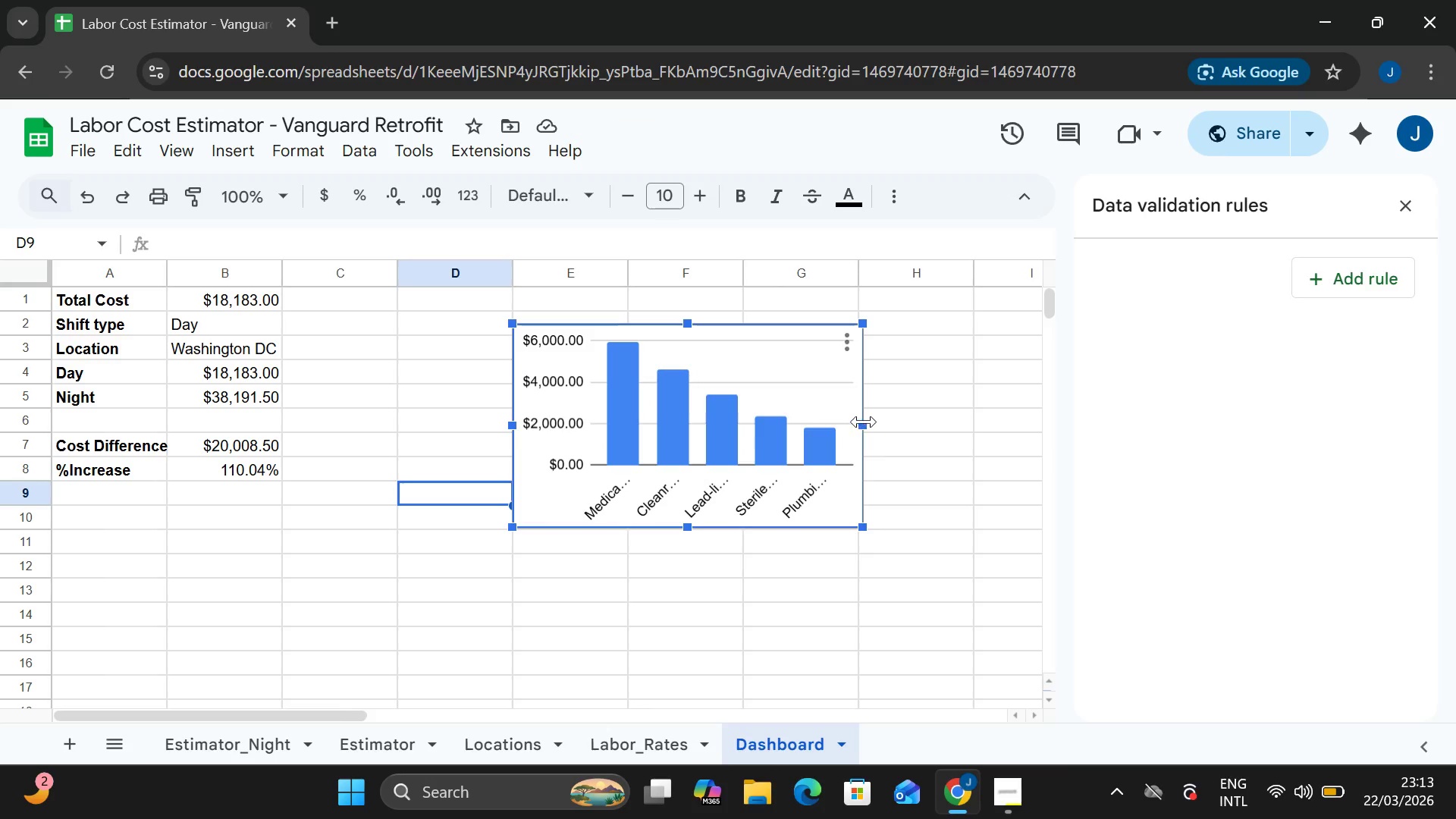 
left_click_drag(start_coordinate=[864, 422], to_coordinate=[858, 425])
 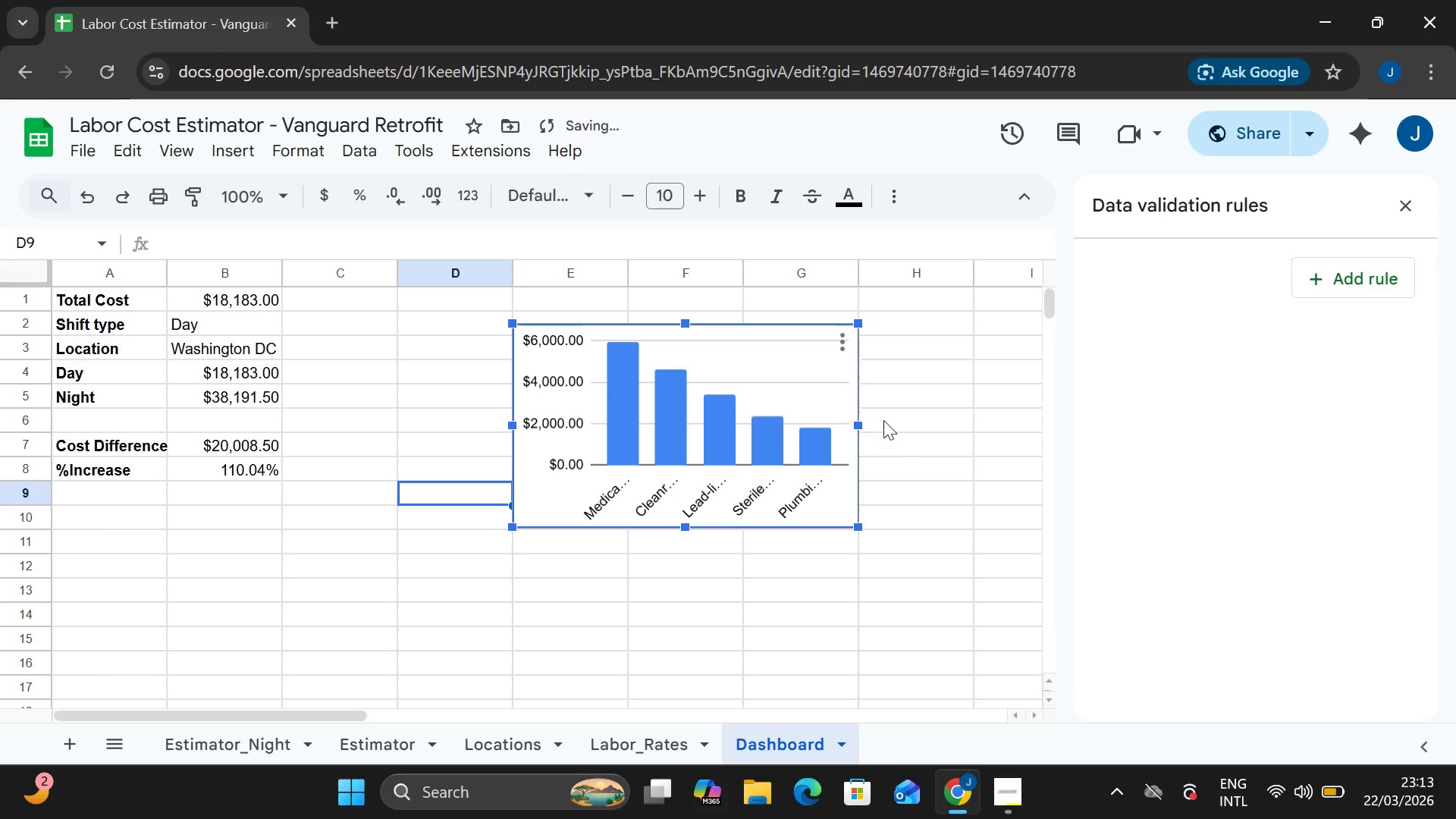 
left_click([890, 418])
 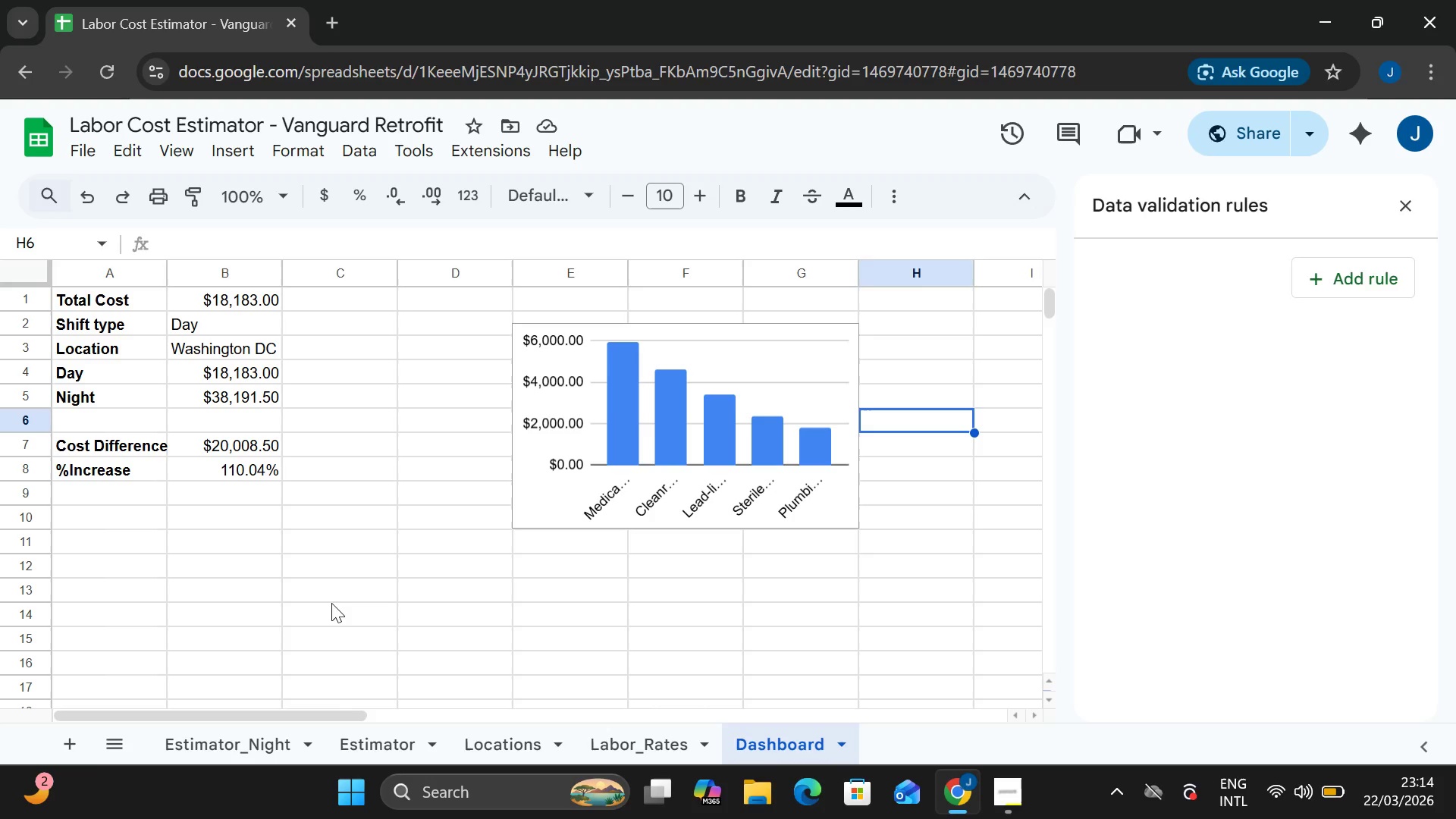 
wait(20.55)
 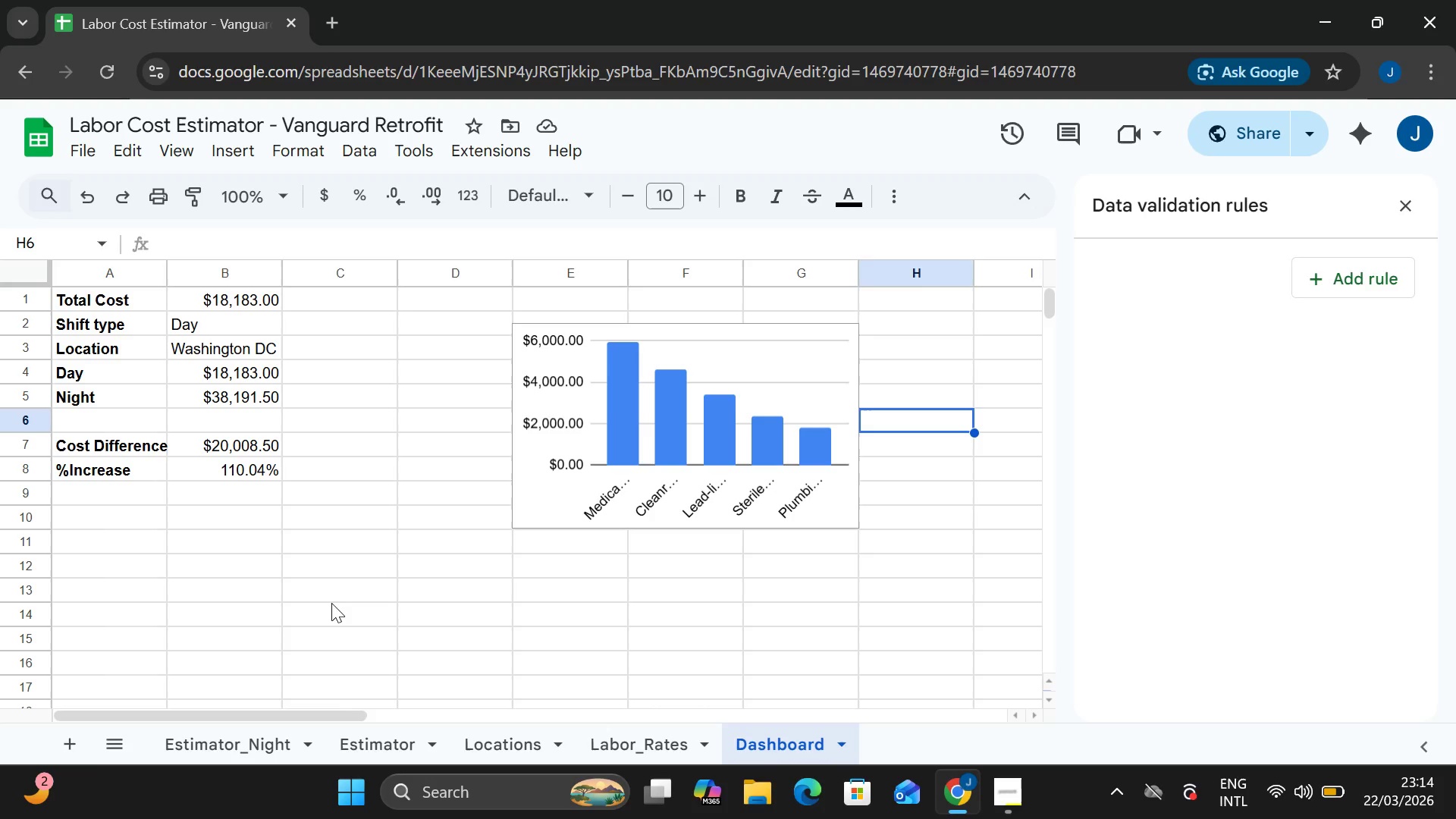 
left_click([510, 753])
 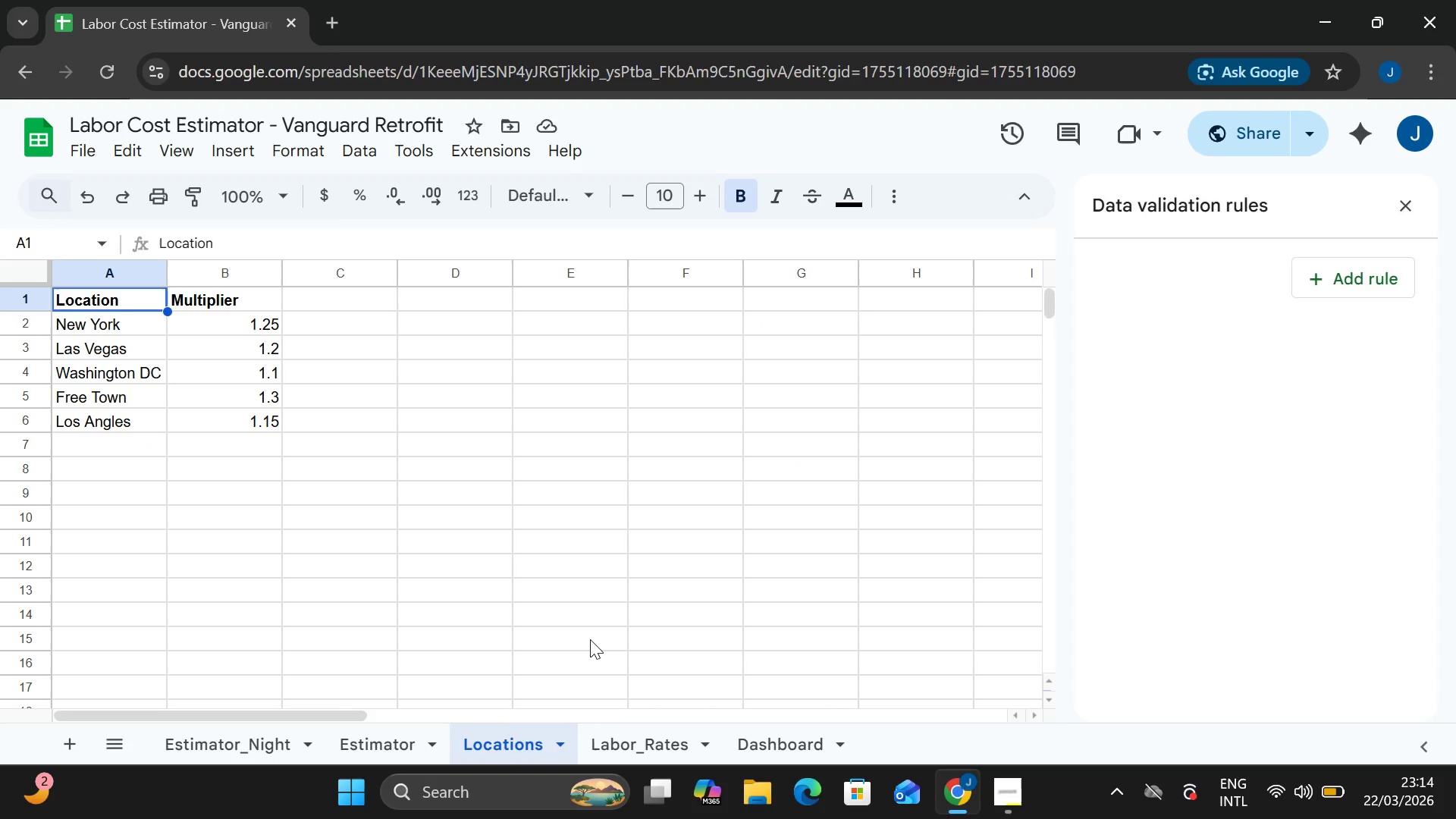 
wait(10.17)
 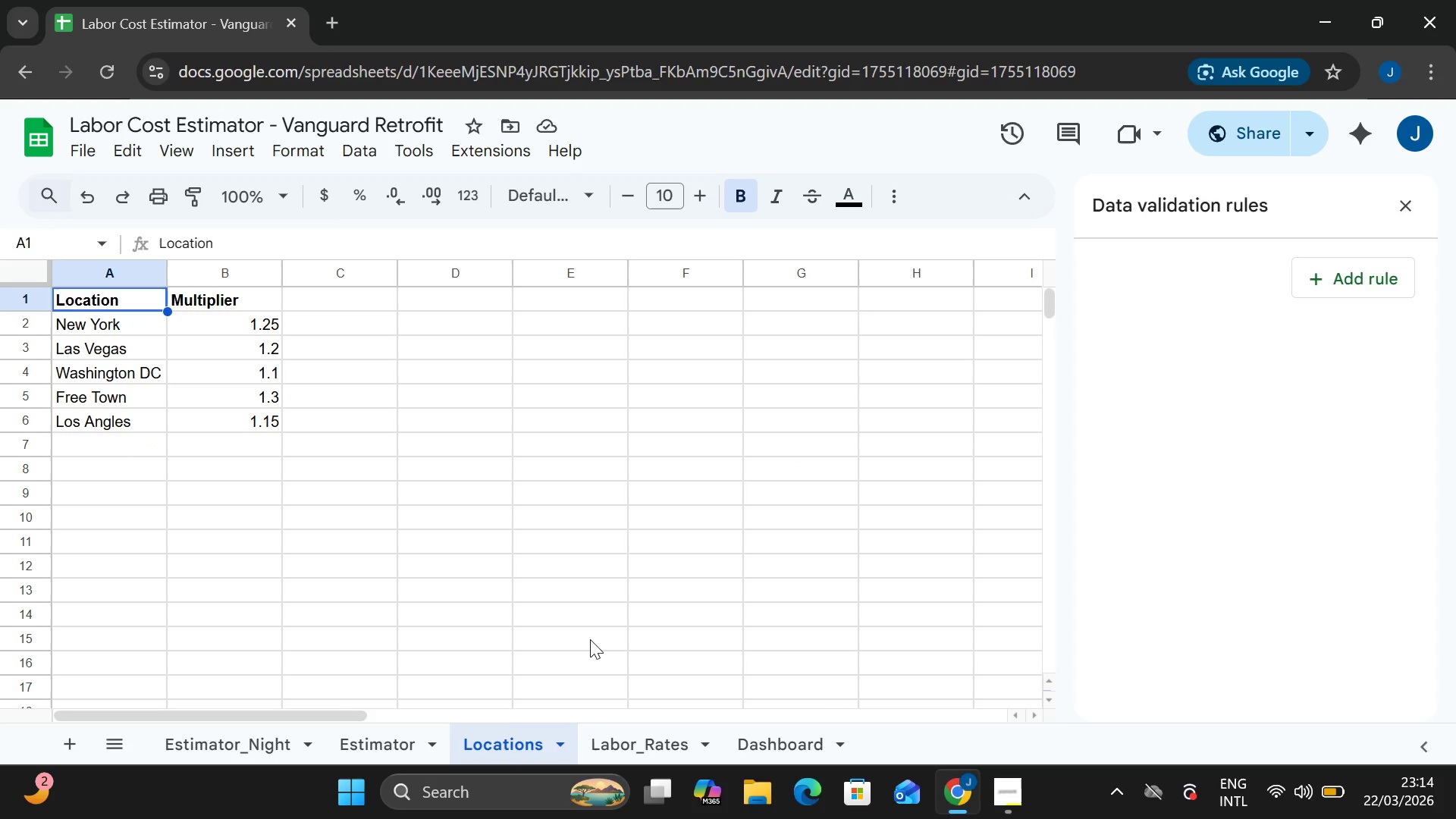 
left_click([279, 731])
 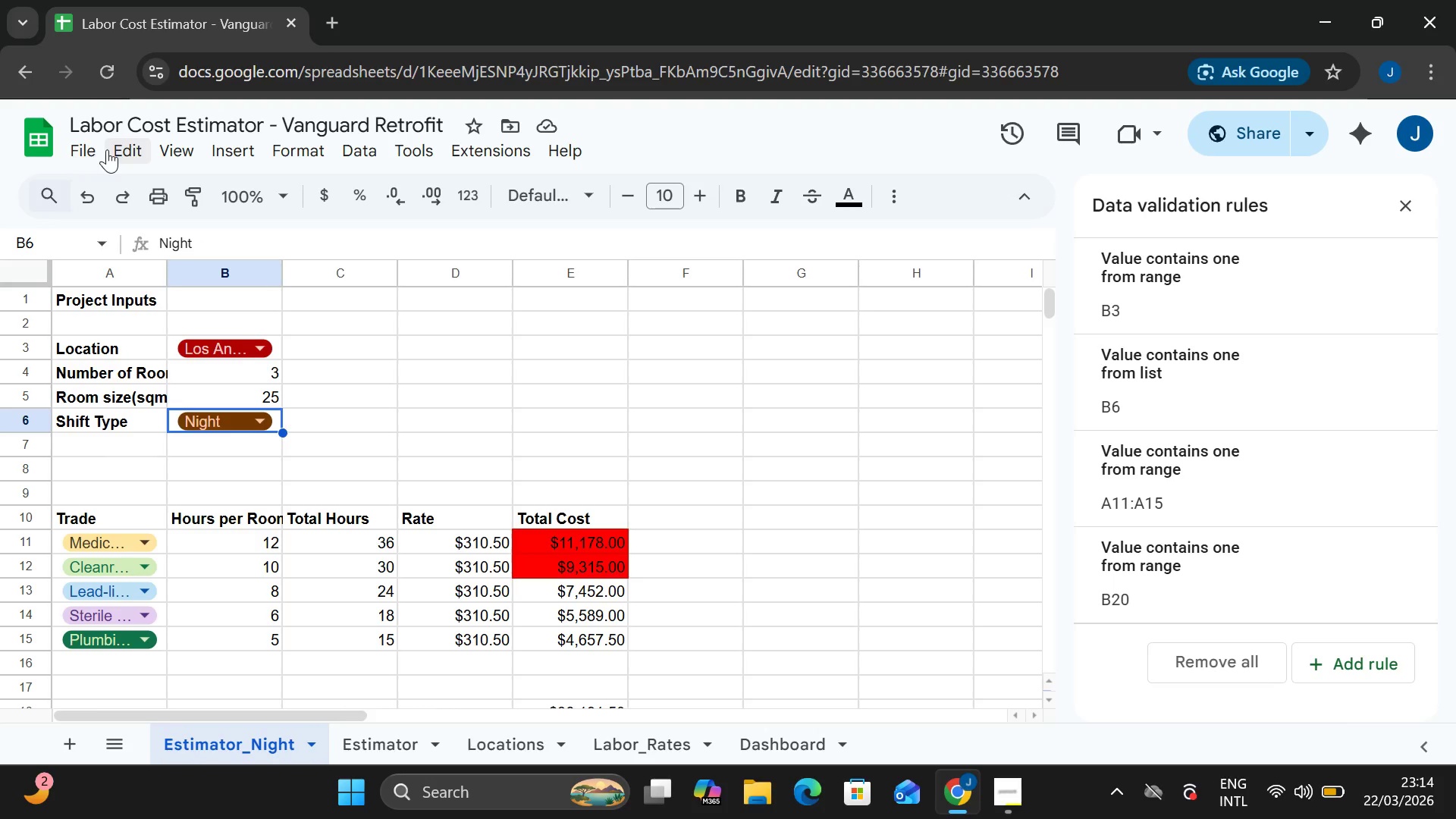 
wait(6.52)
 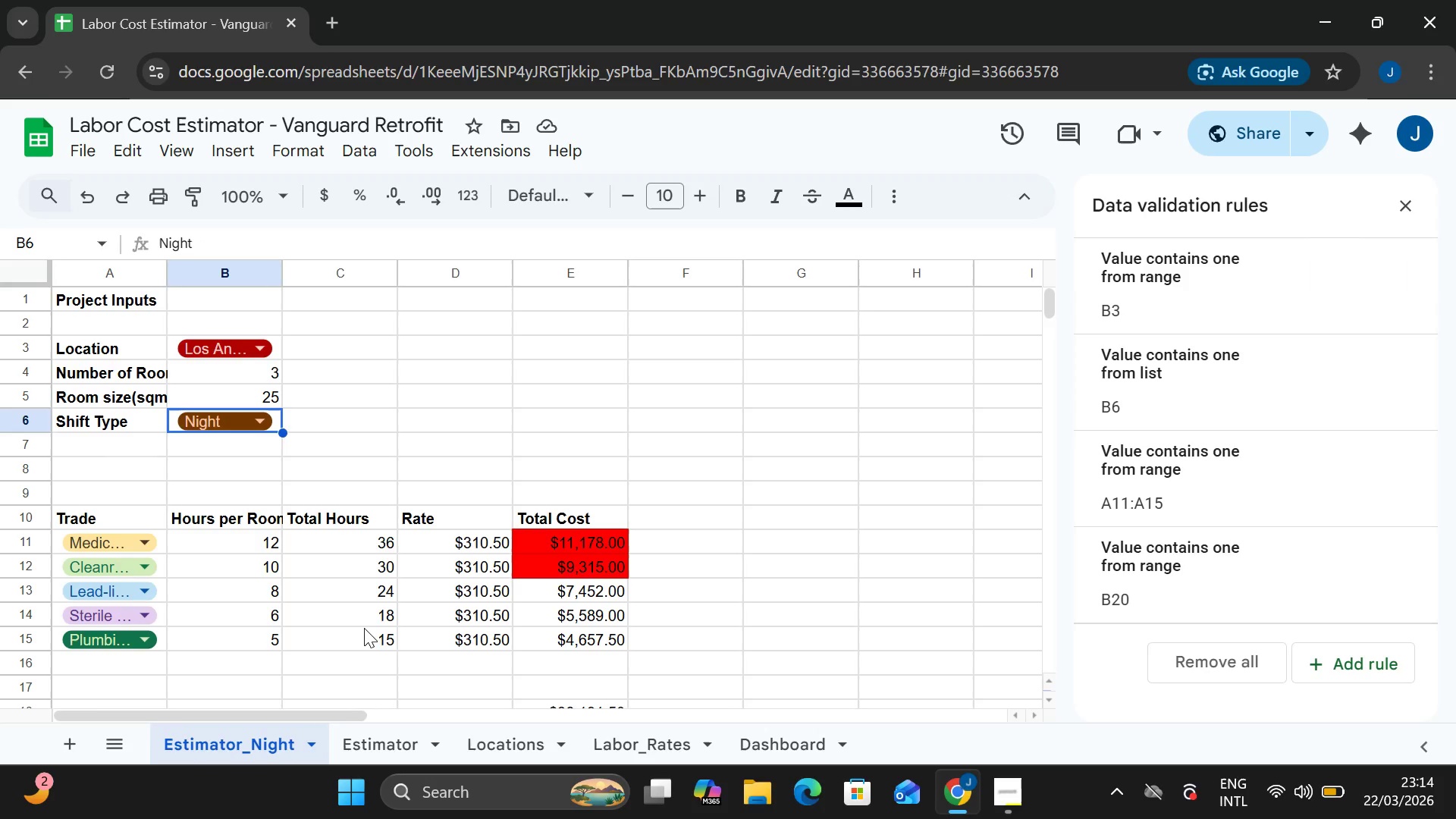 
left_click([83, 147])
 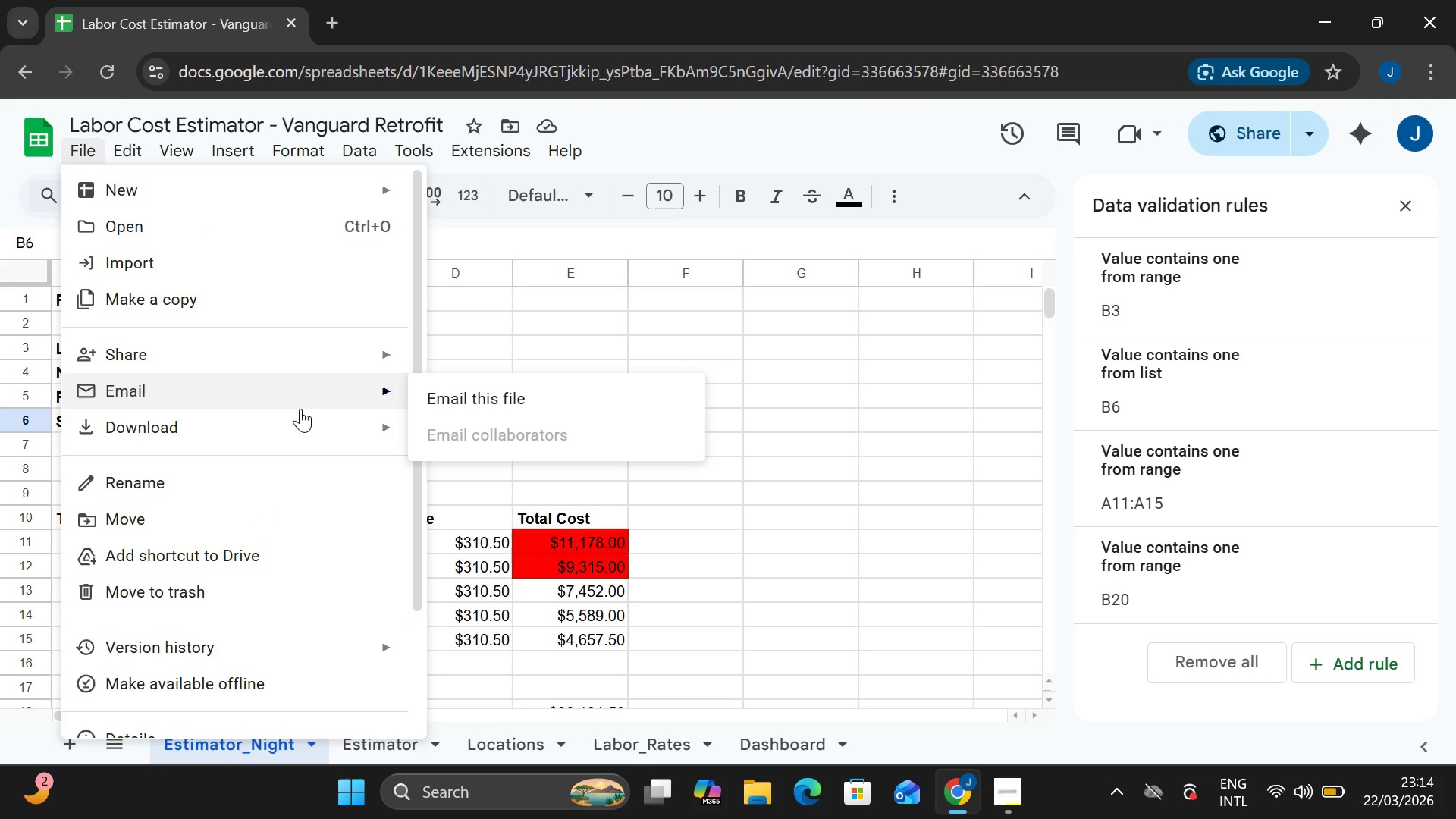 
left_click([315, 428])
 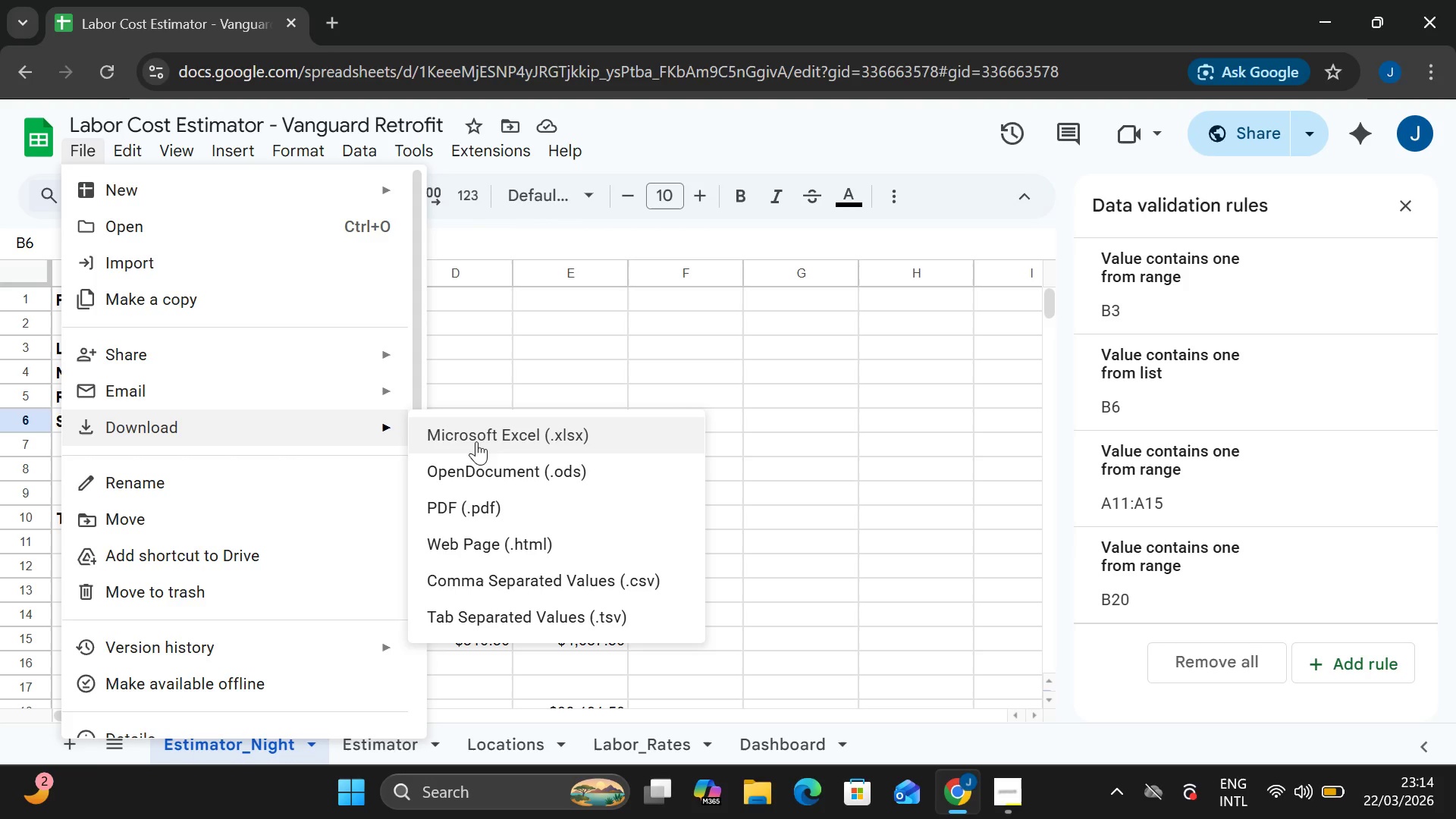 
left_click([519, 432])
 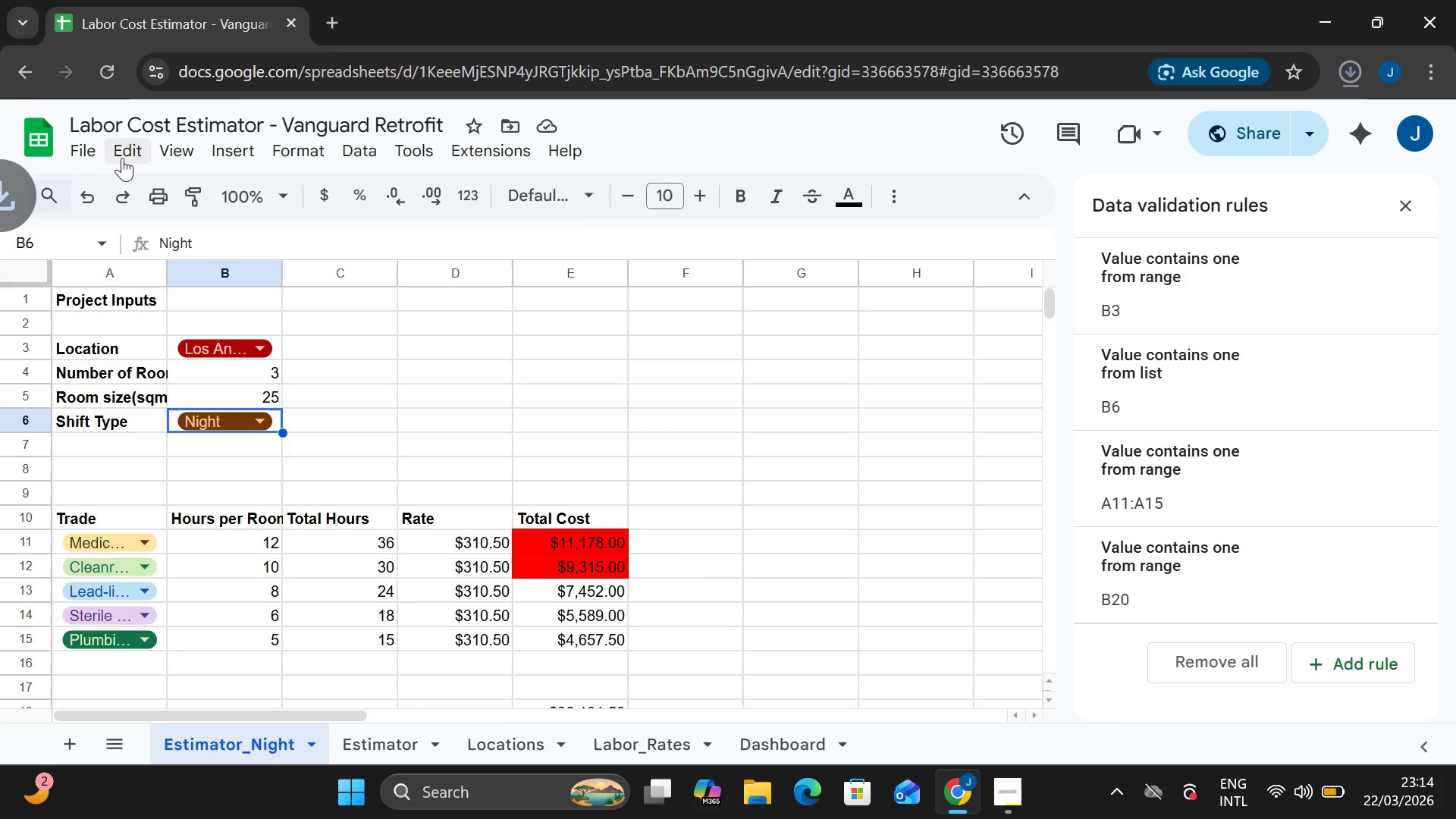 
left_click([97, 149])
 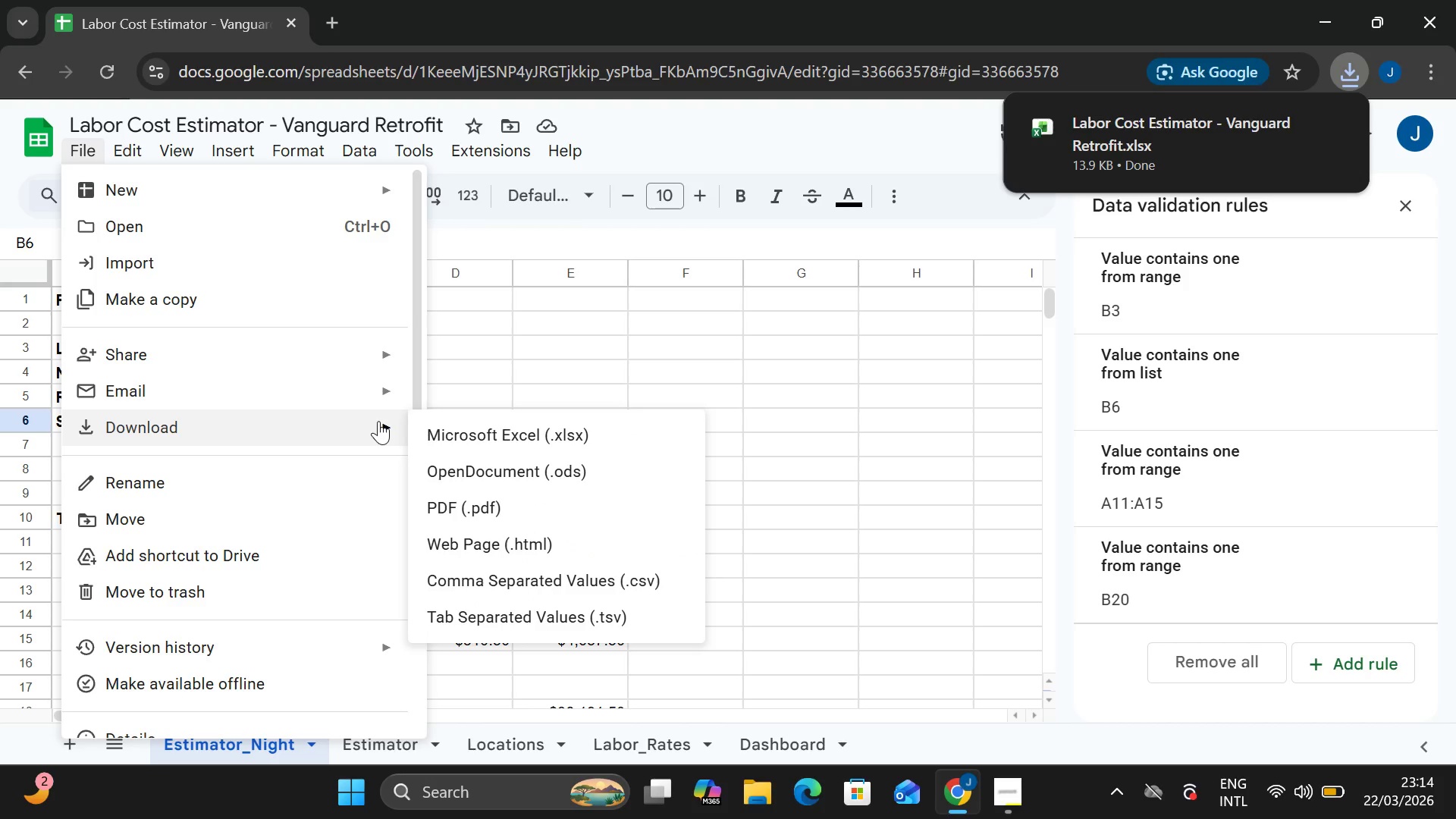 
left_click([475, 504])
 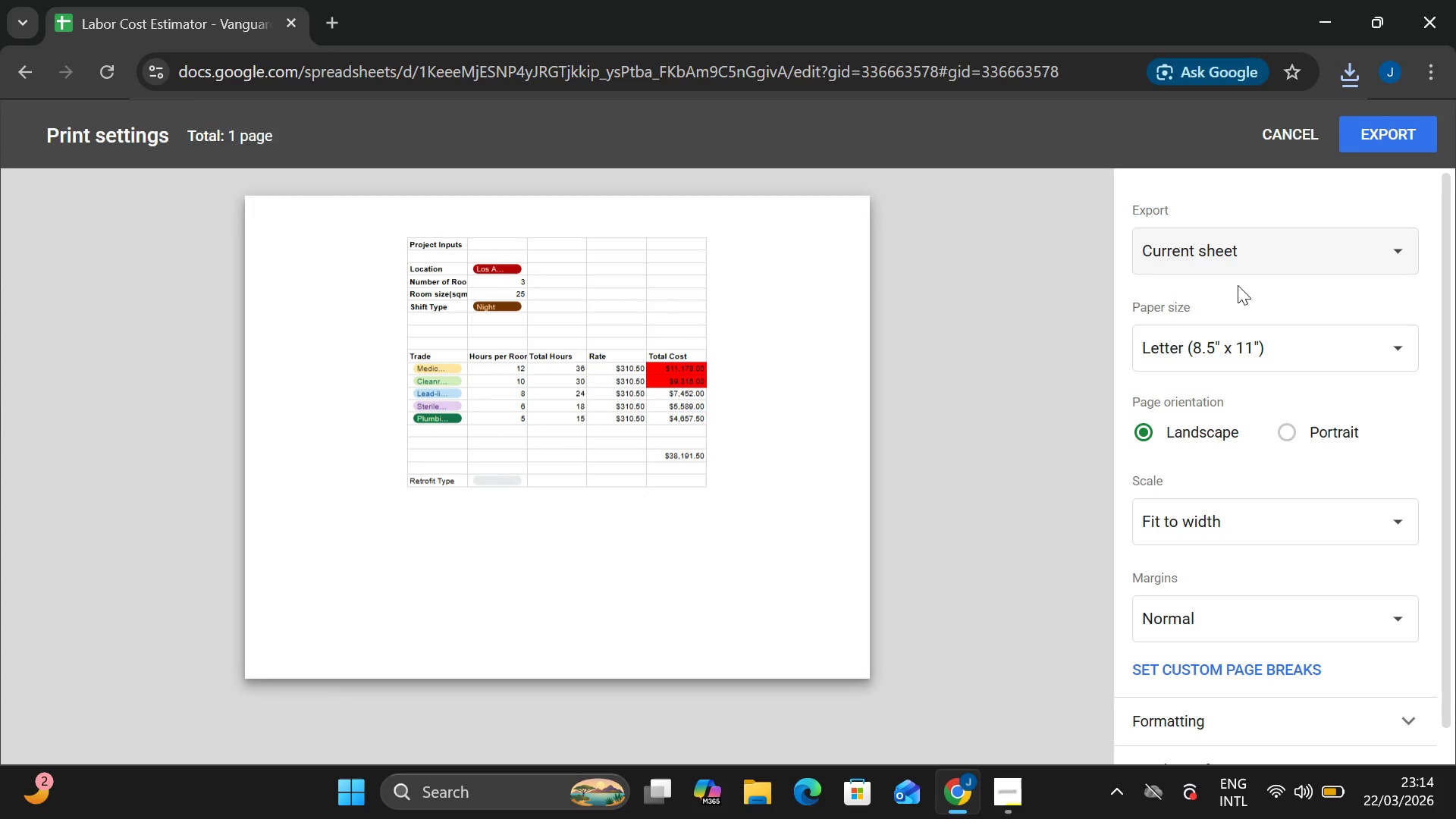 
wait(7.42)
 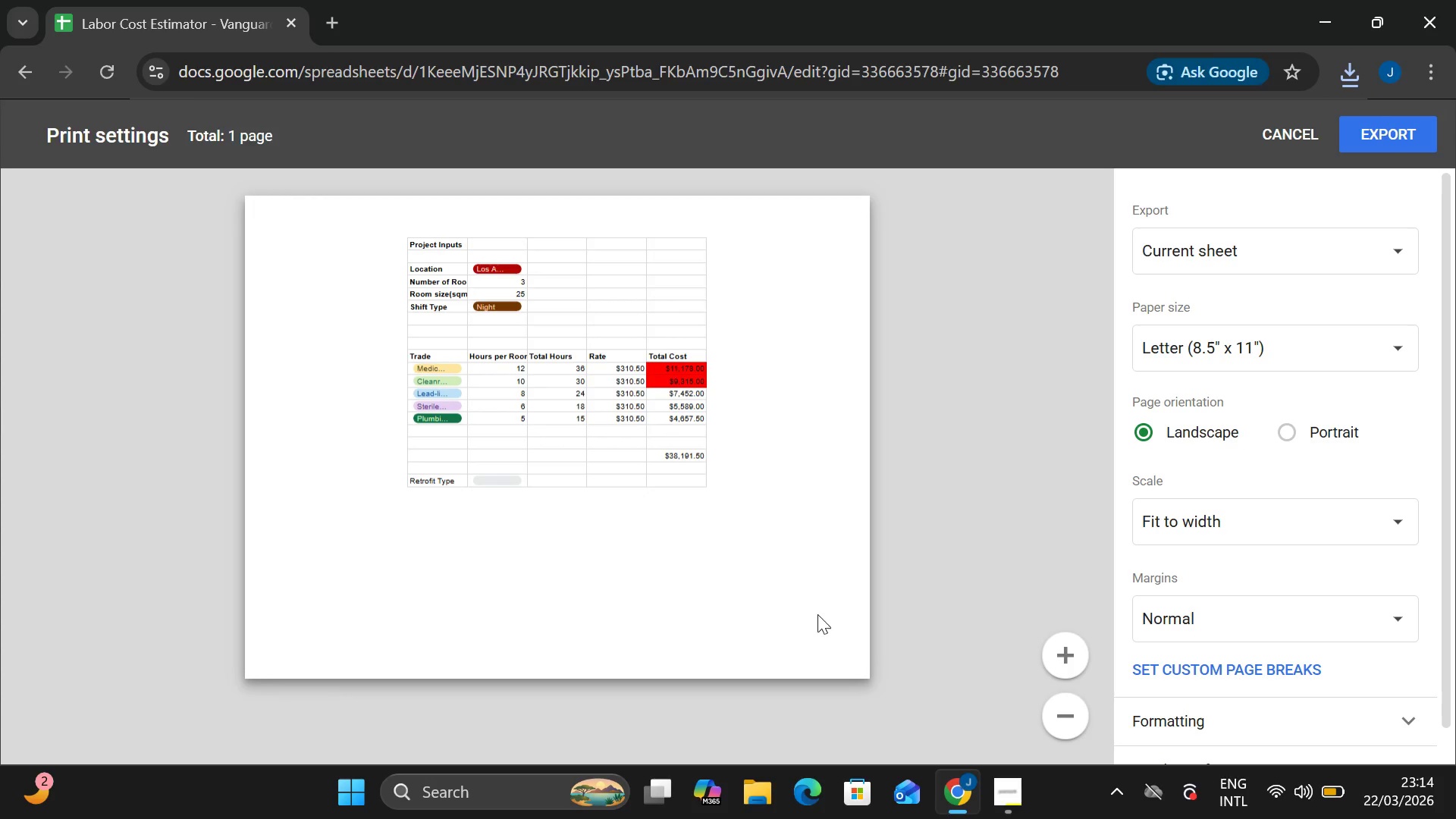 
left_click([1301, 126])
 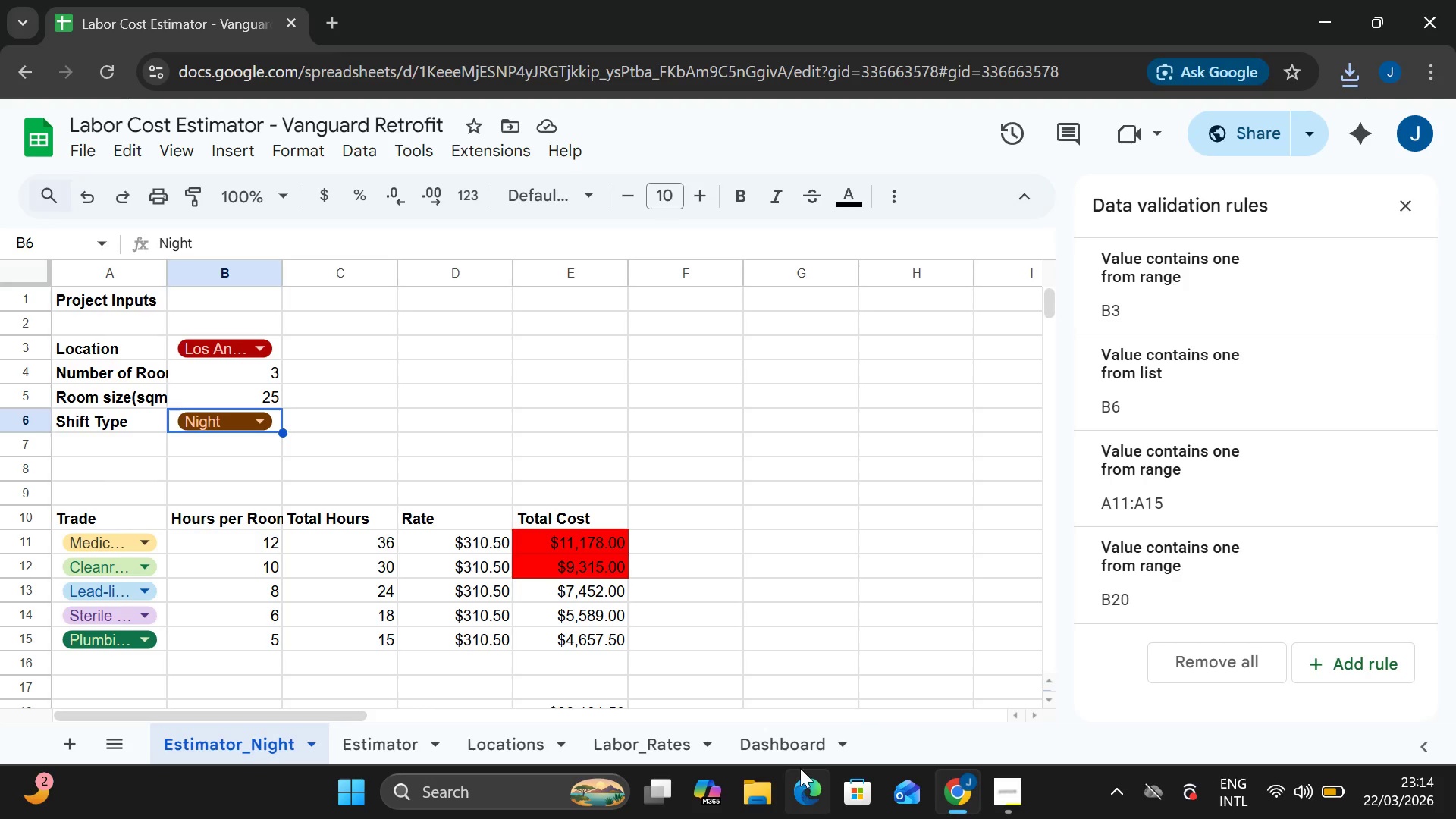 
left_click([795, 743])
 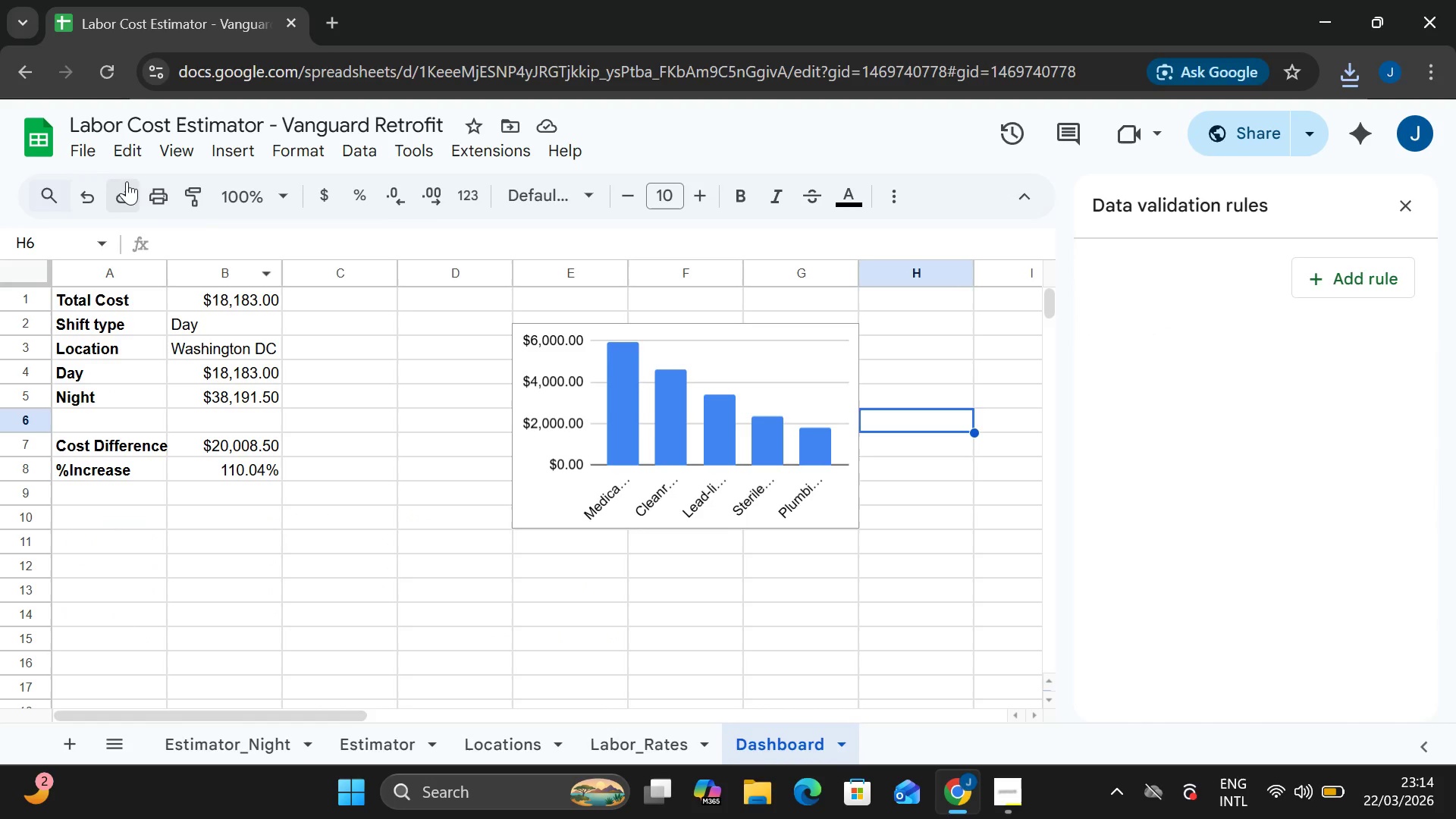 
left_click([95, 155])
 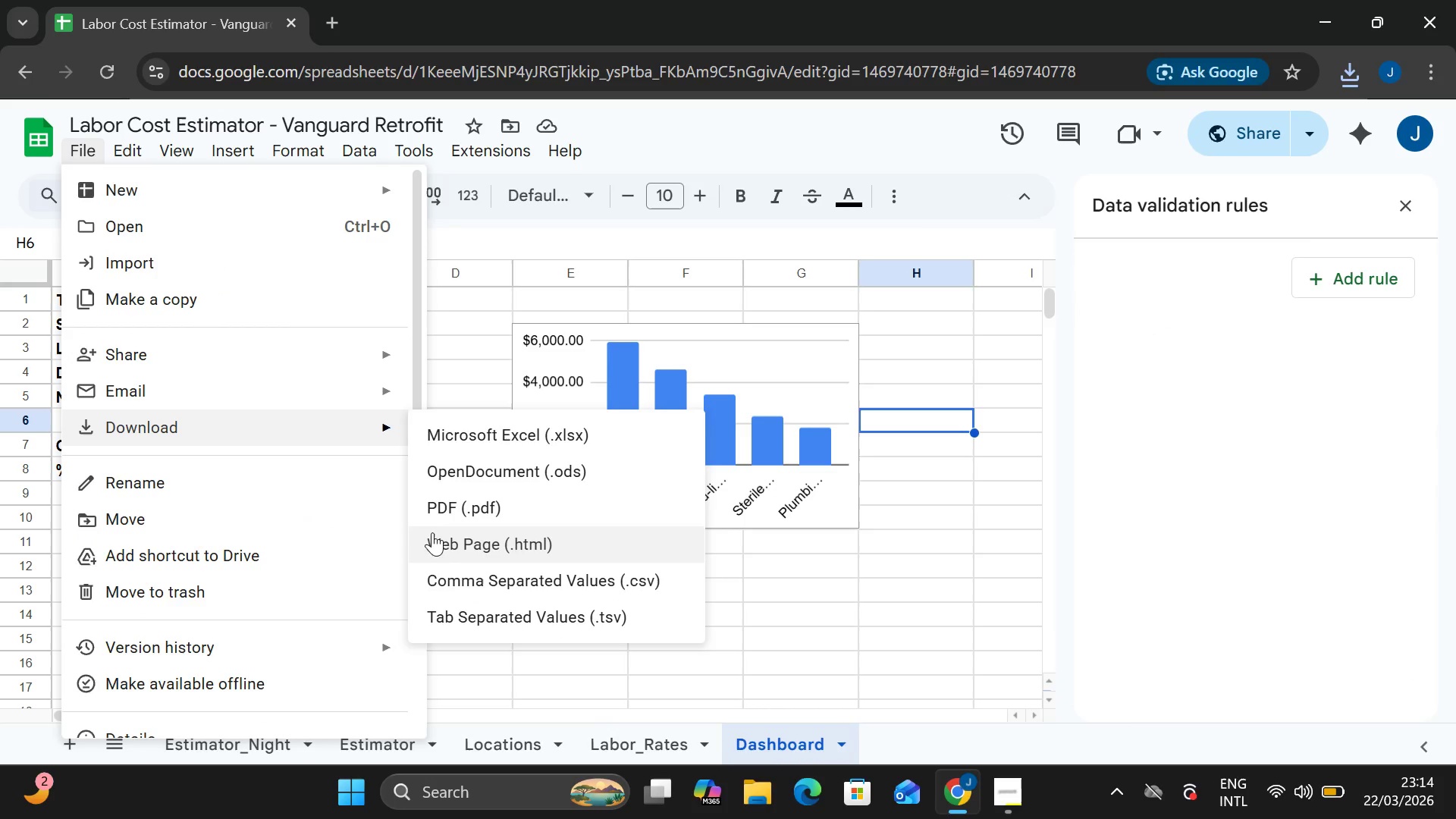 
left_click([438, 519])
 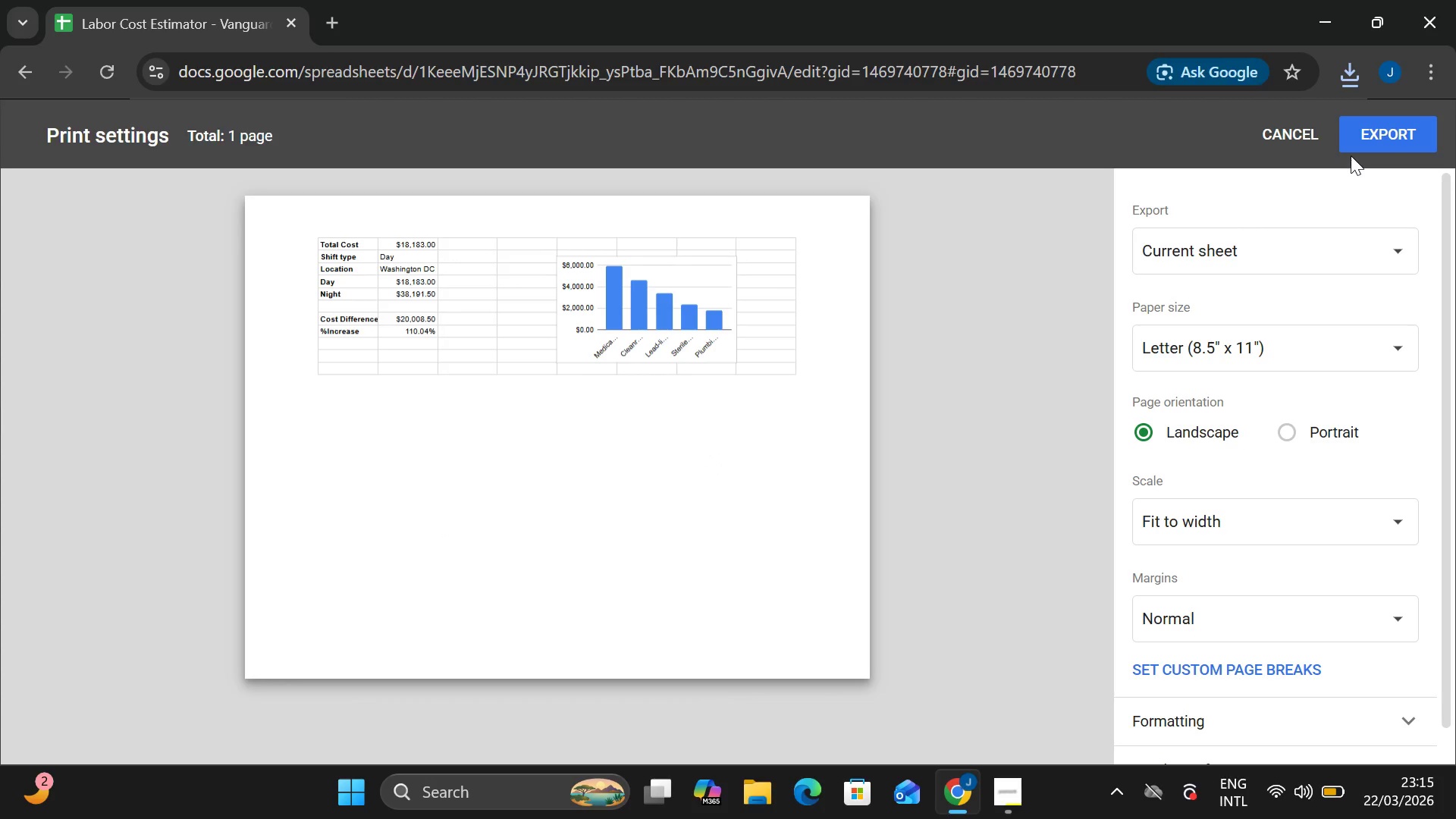 
left_click([1360, 147])
 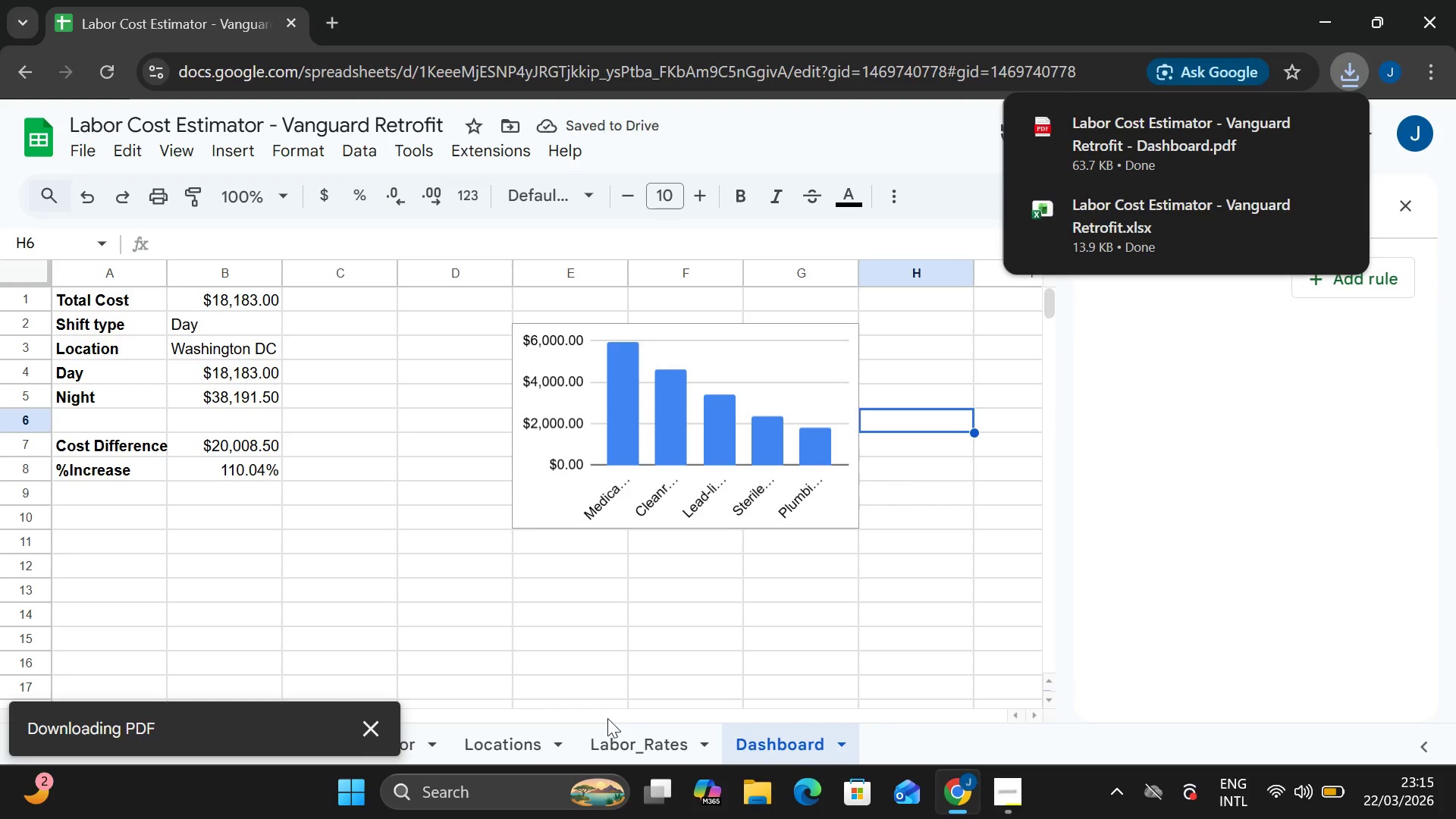 
left_click([617, 736])
 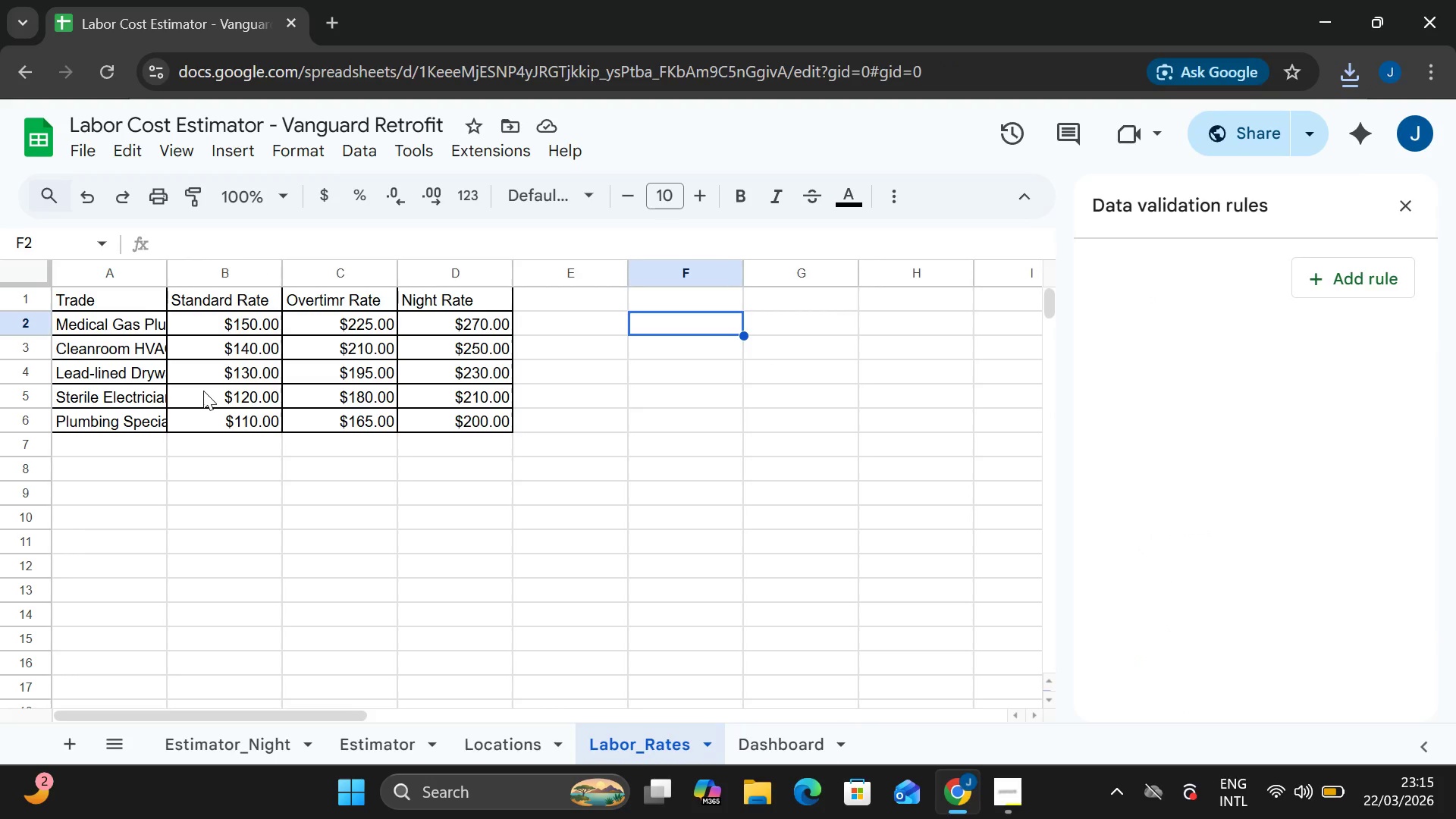 
wait(5.98)
 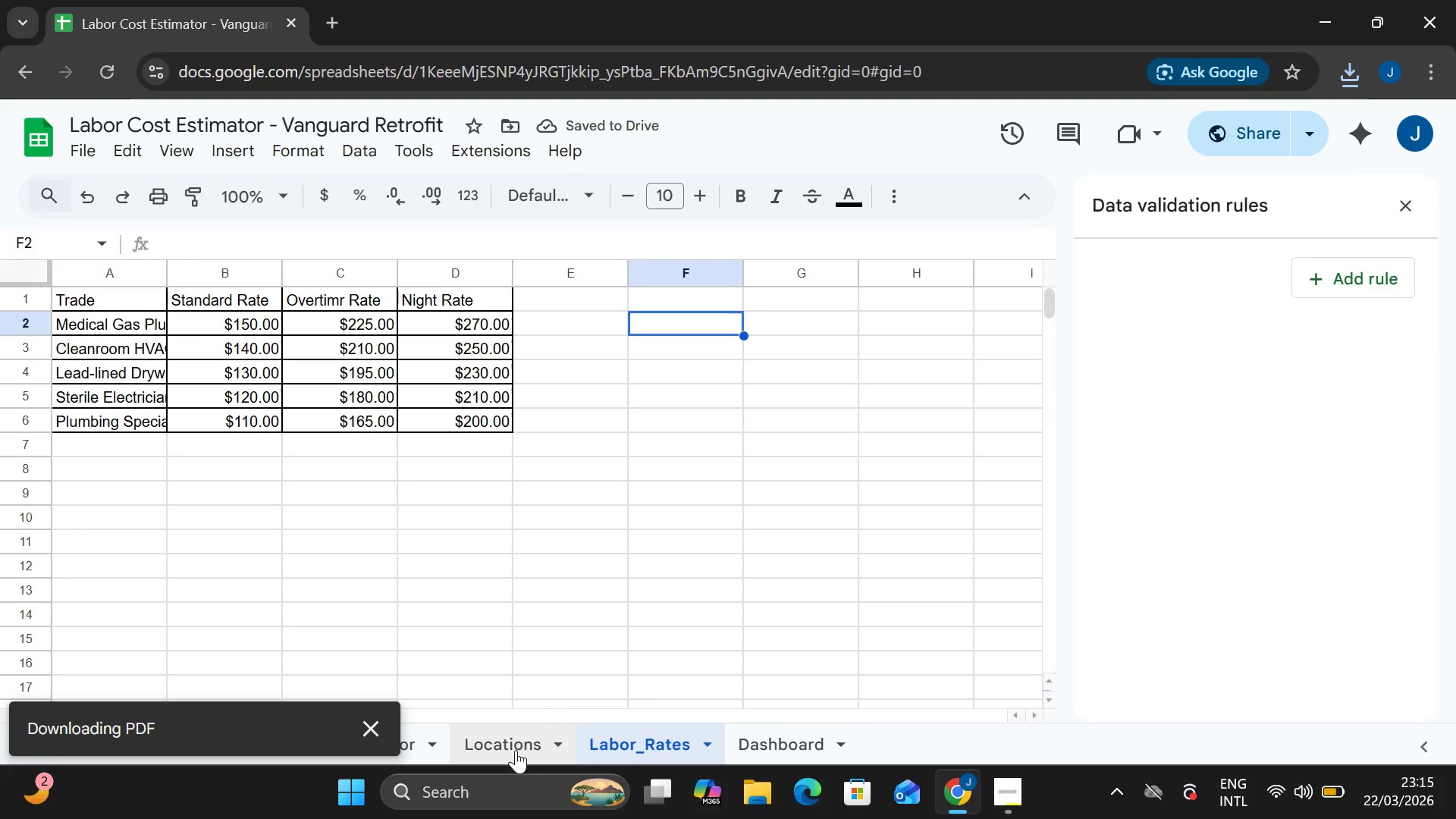 
double_click([78, 298])
 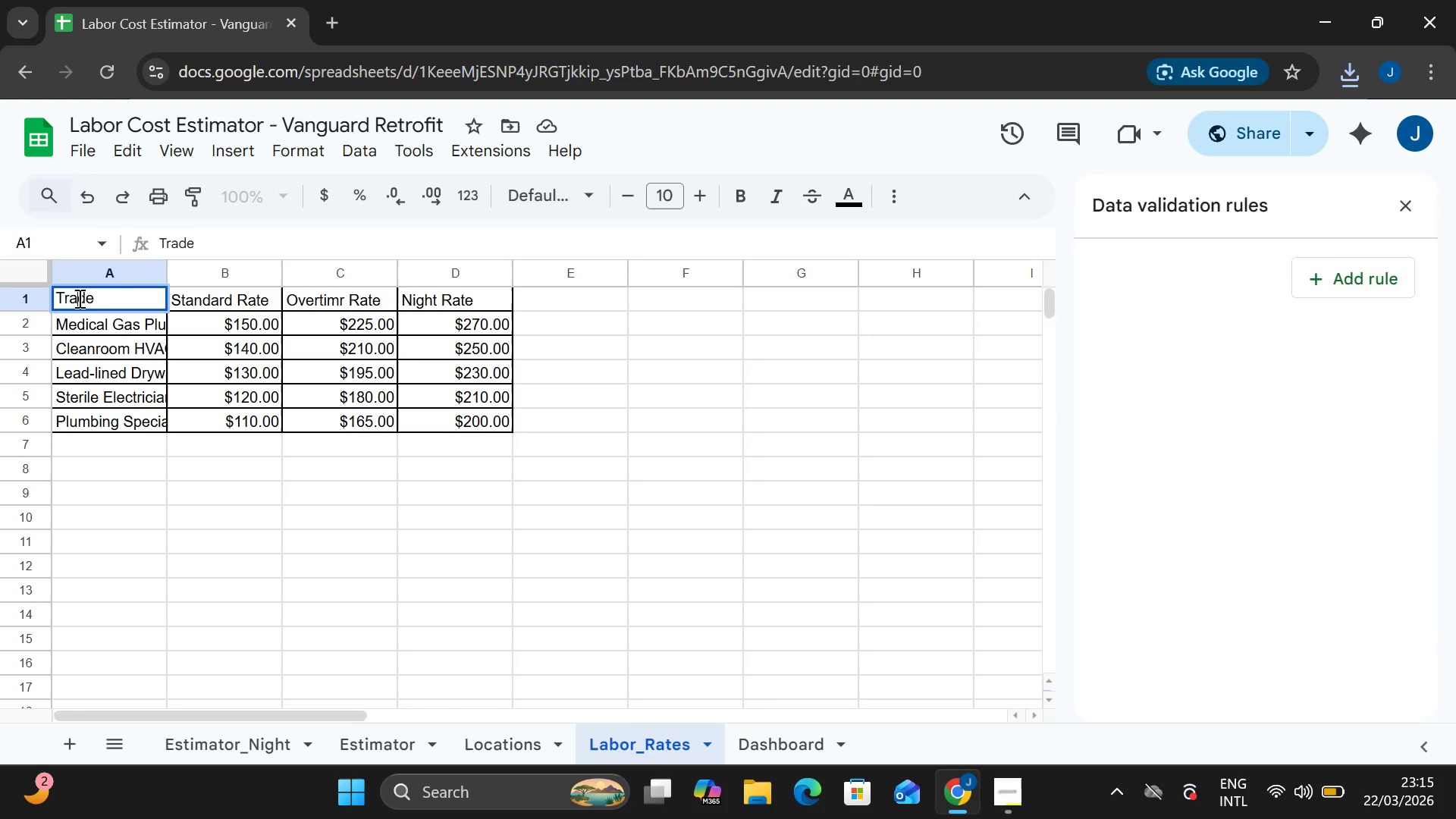 
double_click([78, 298])
 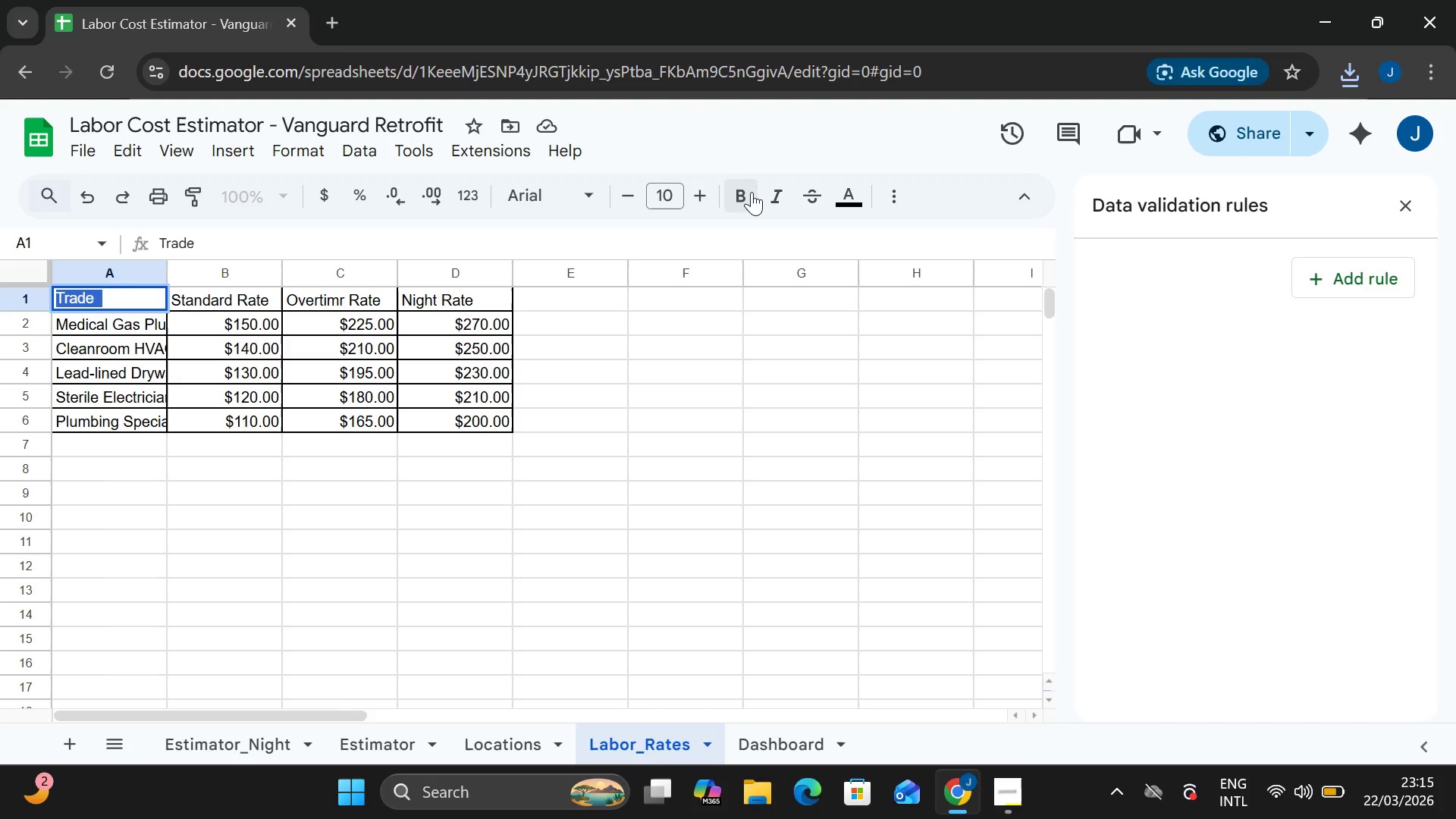 
left_click([750, 190])
 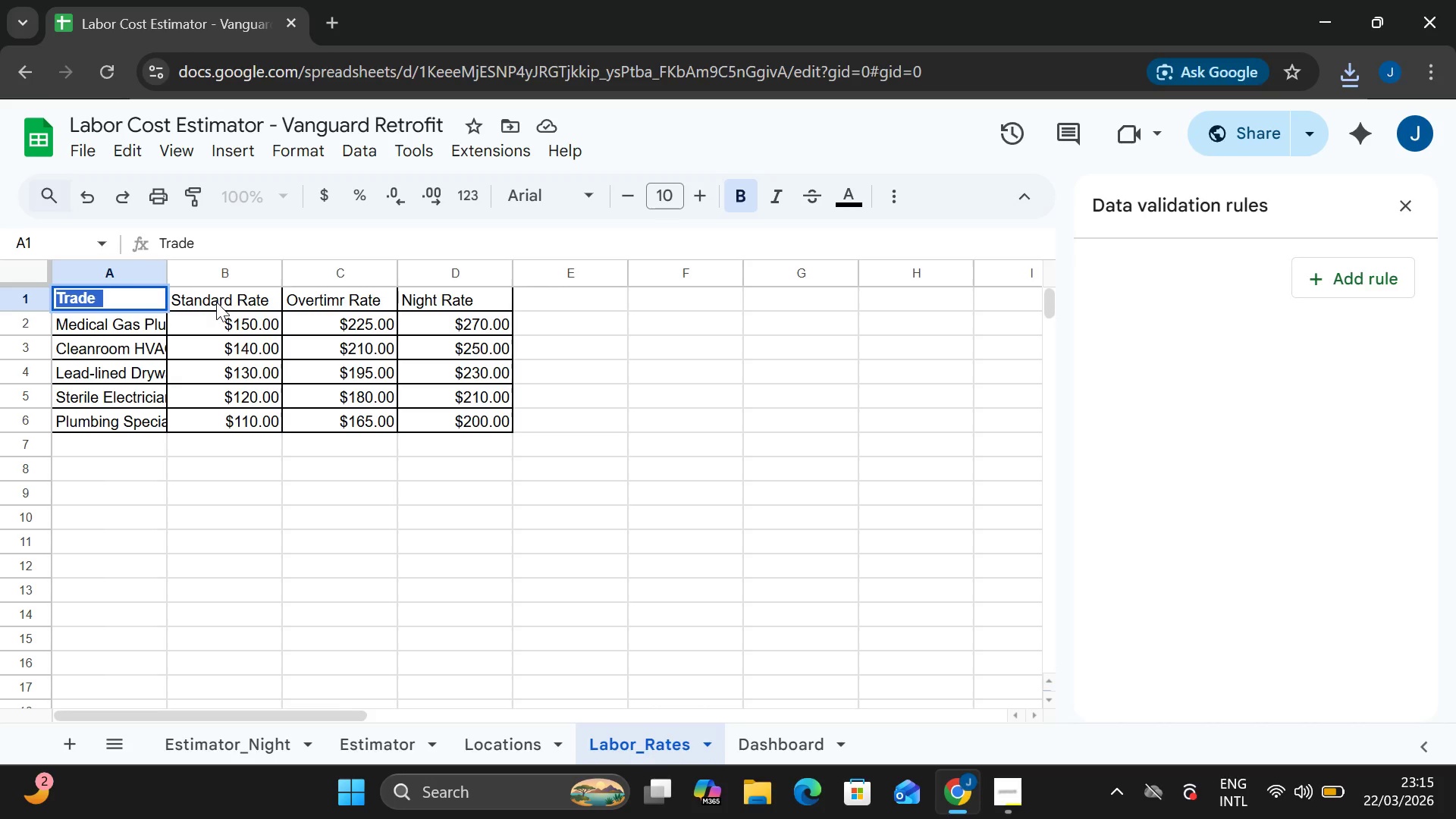 
double_click([215, 300])
 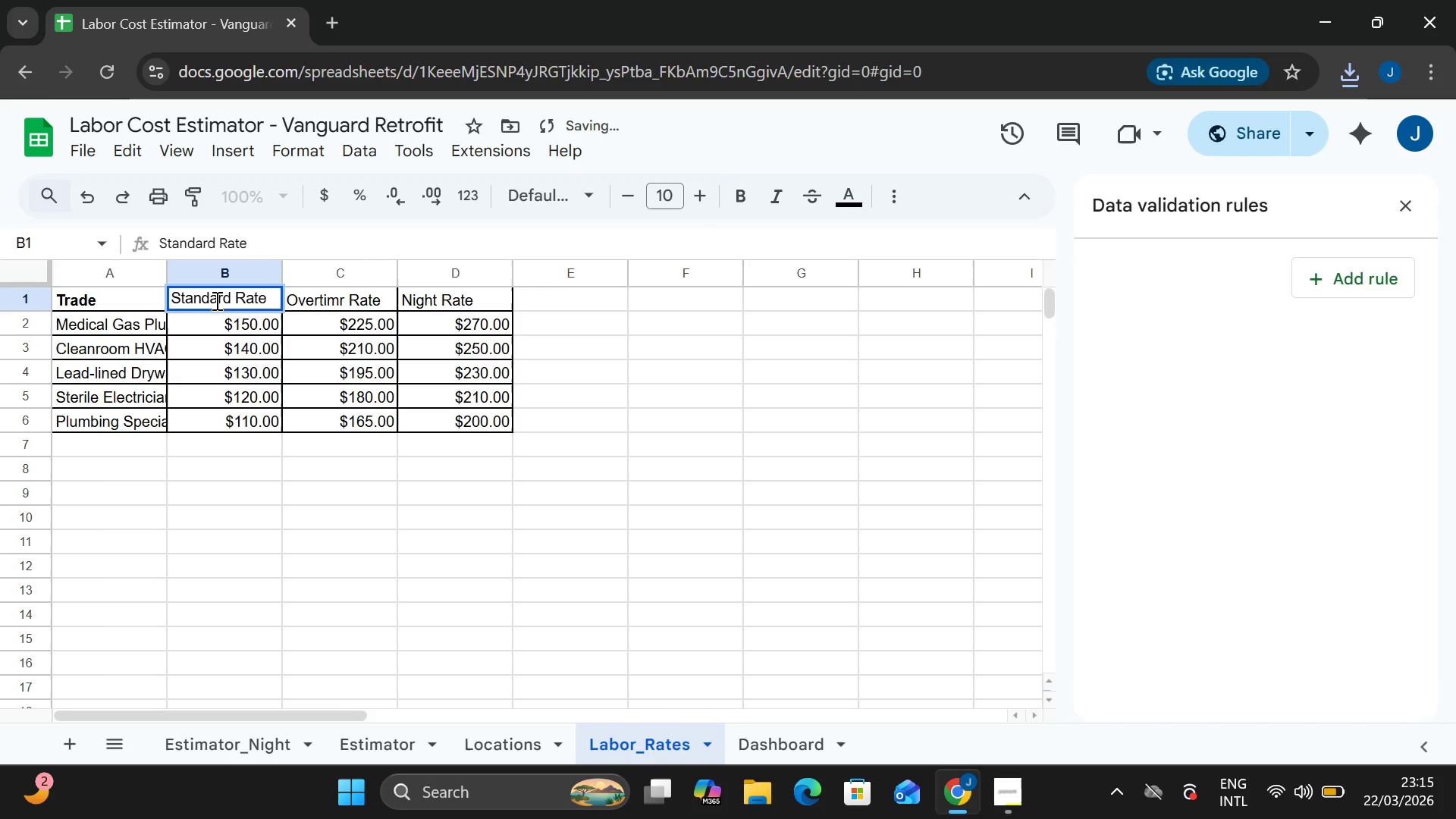 
key(Control+Shift+ShiftLeft)
 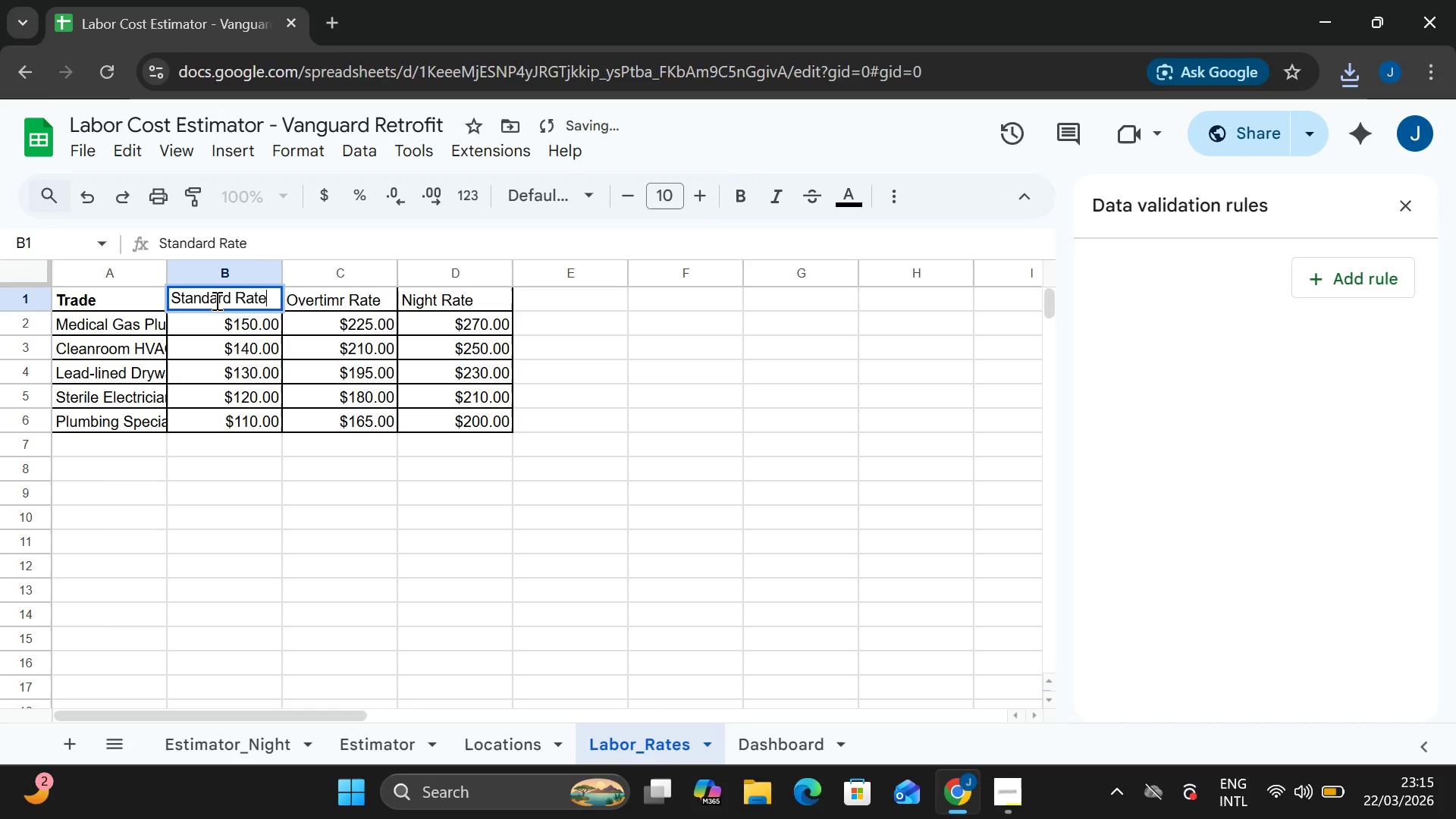 
key(Control+Shift+A)
 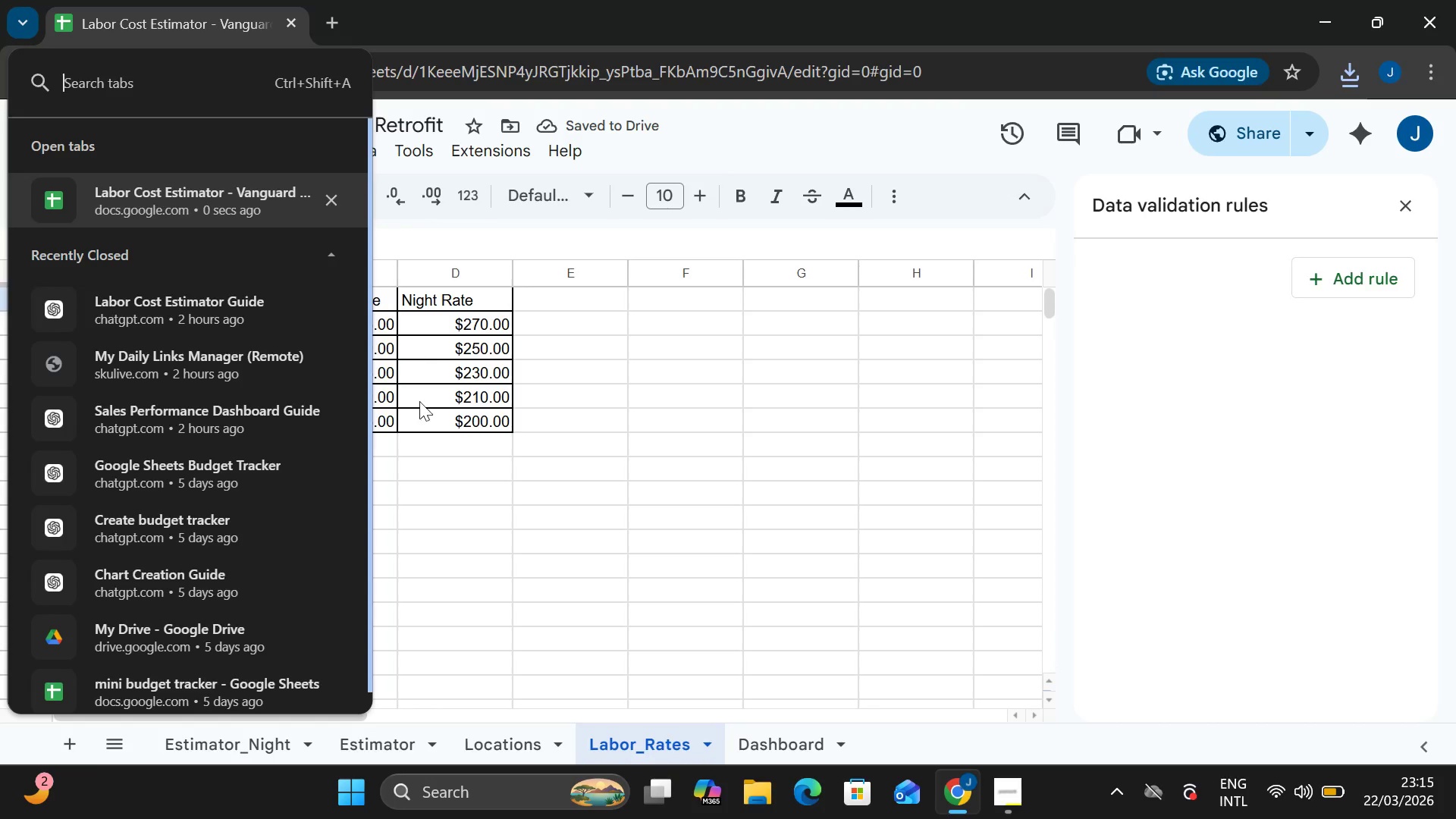 
left_click([421, 436])
 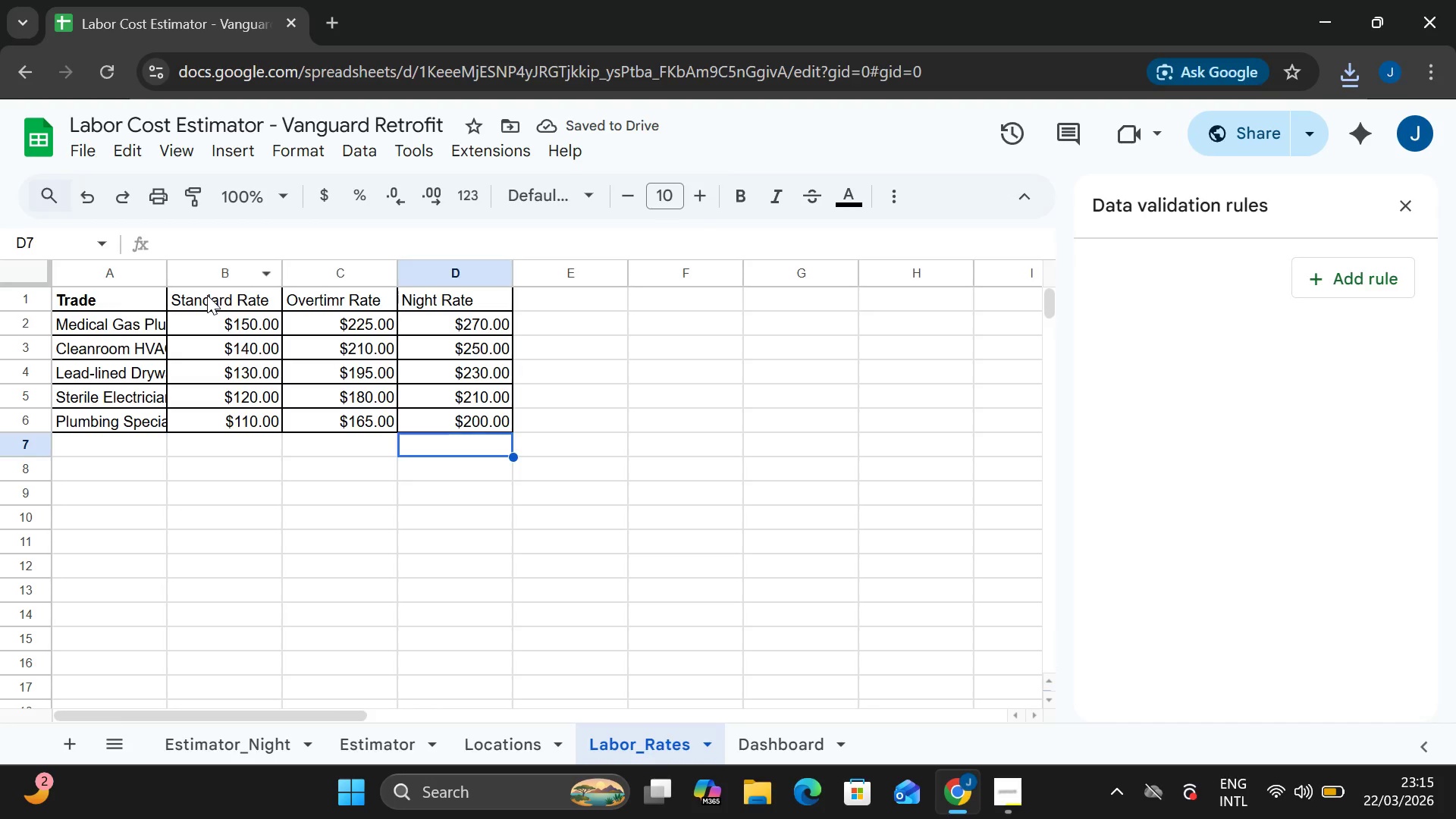 
double_click([207, 297])
 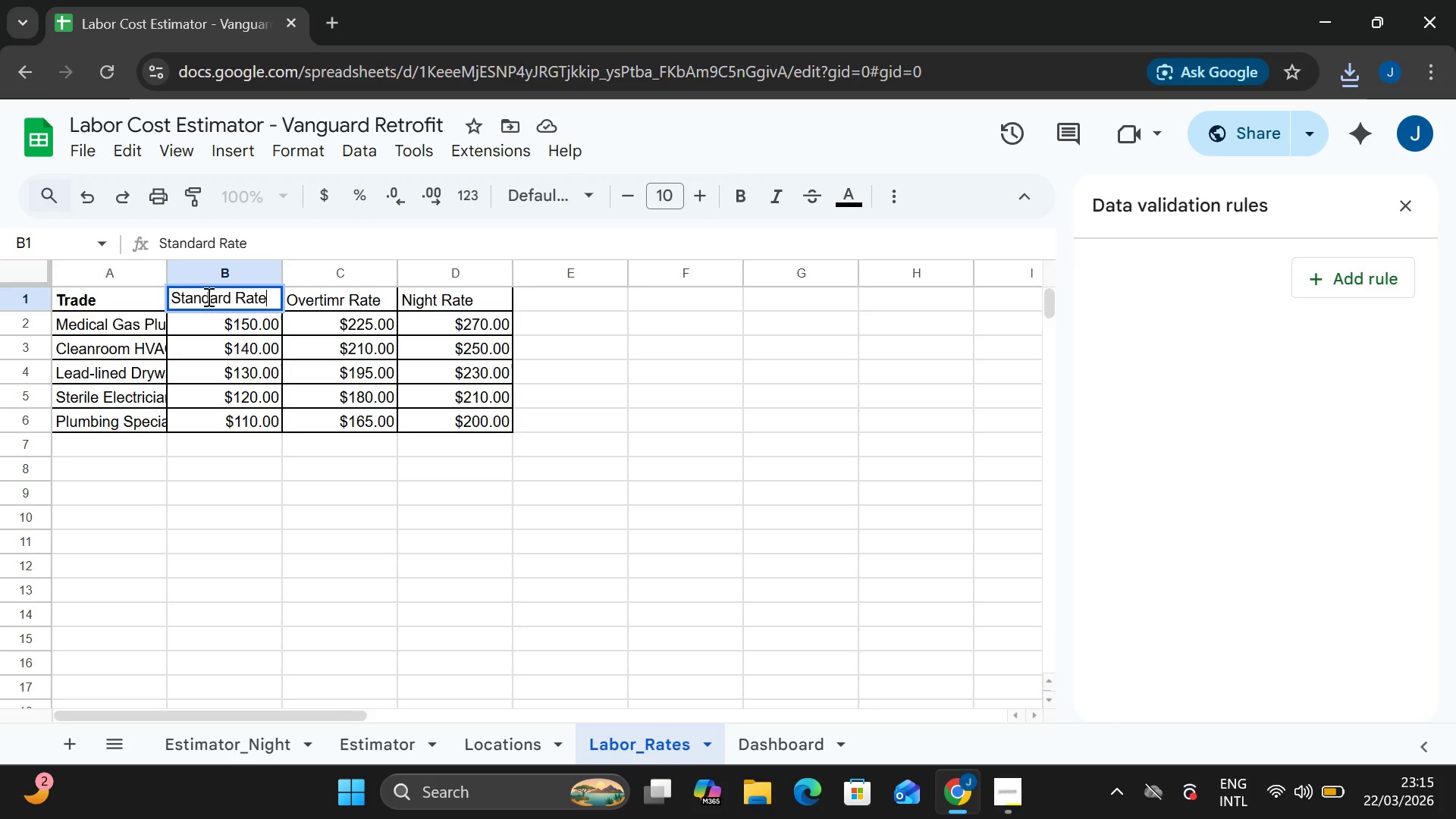 
key(Control+A)
 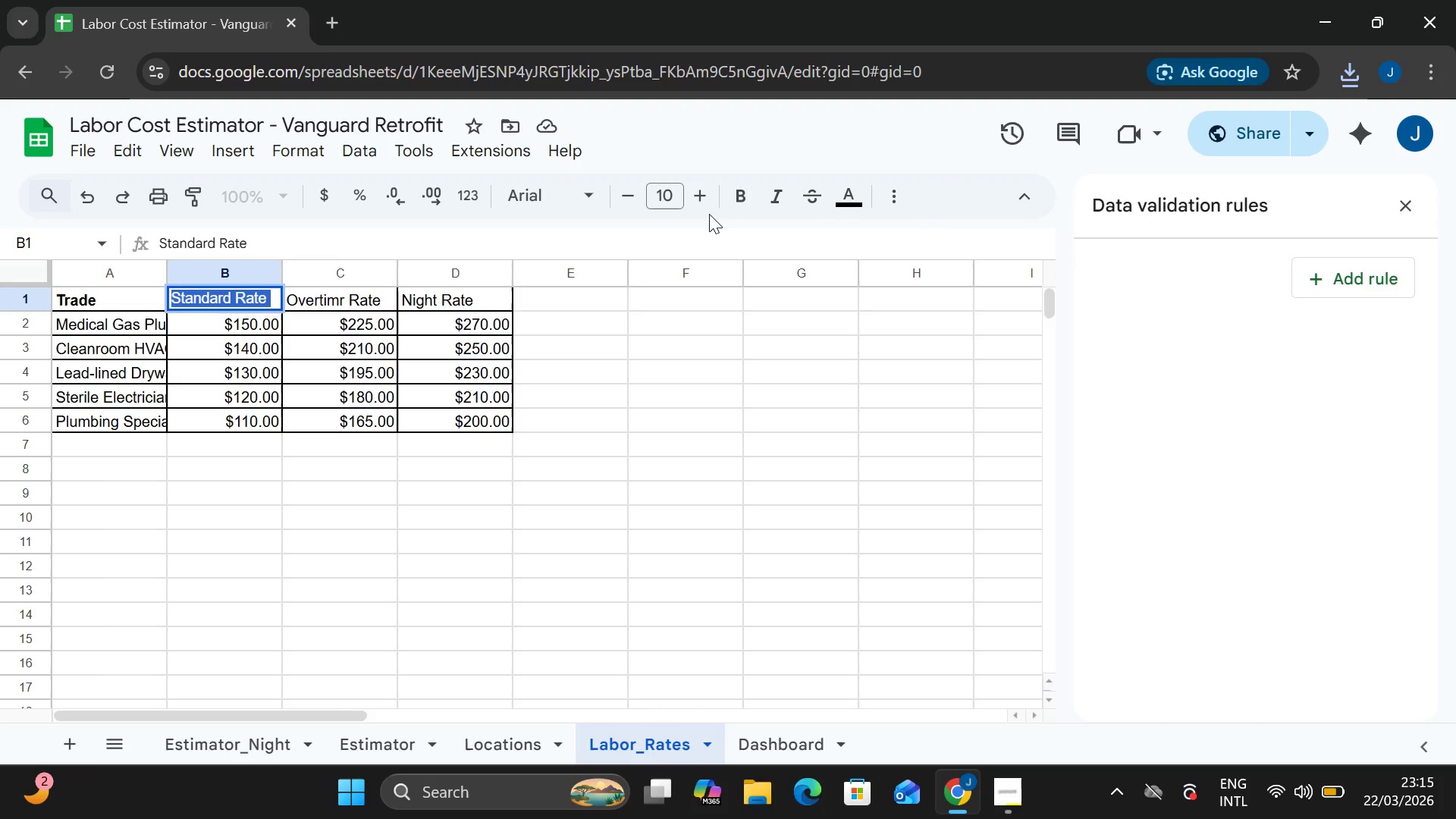 
left_click([736, 204])
 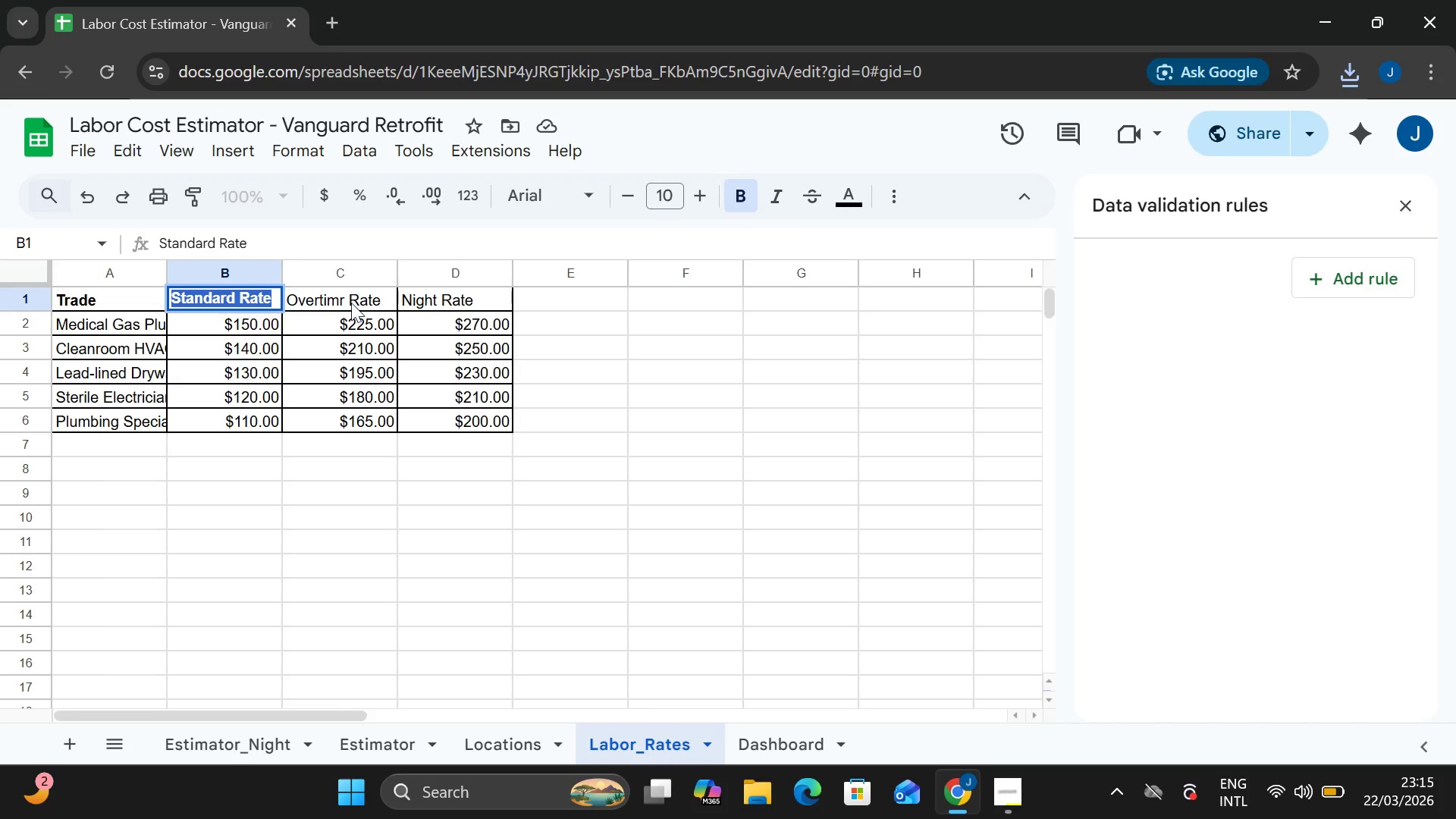 
double_click([350, 300])
 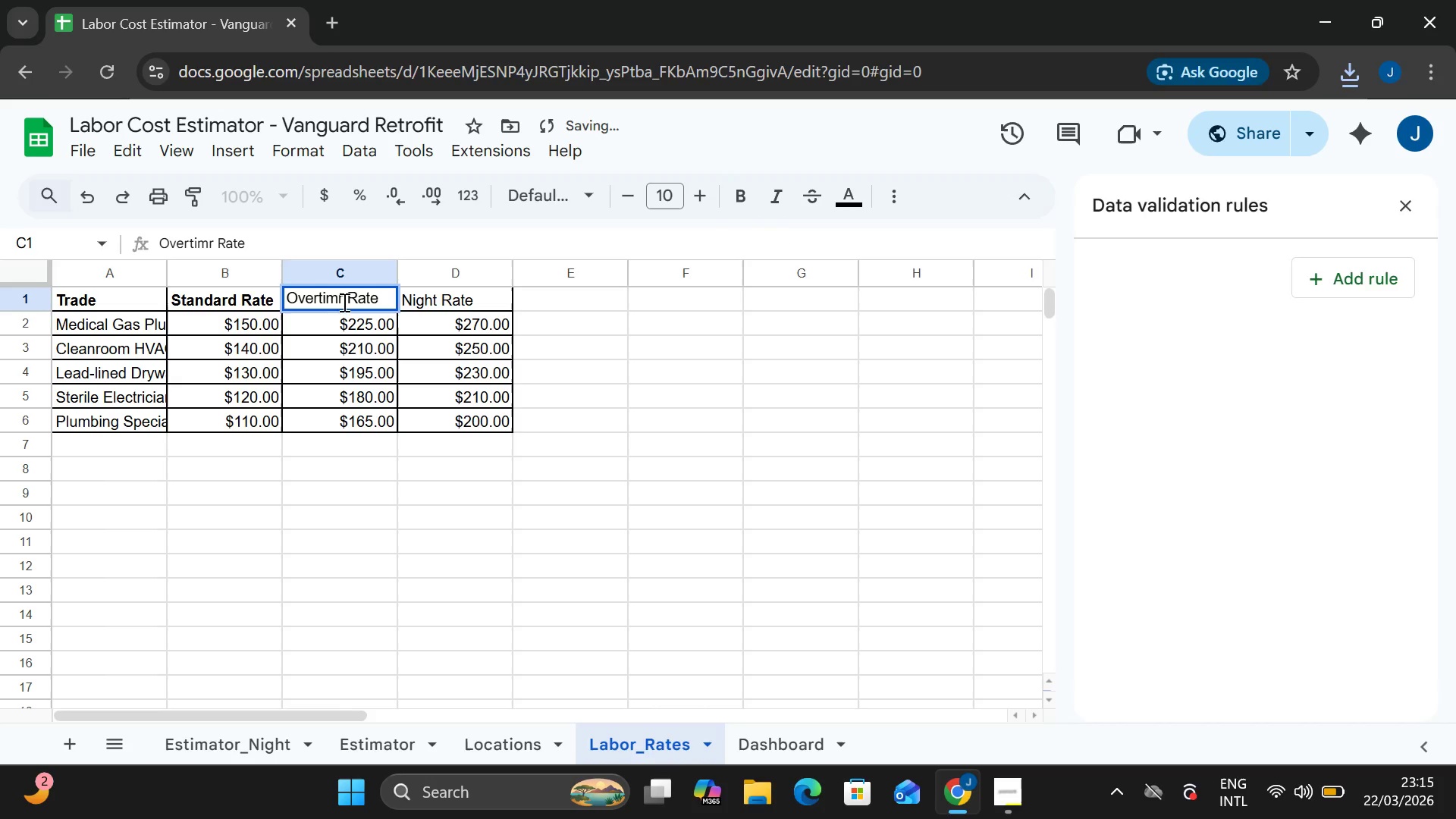 
left_click([342, 302])
 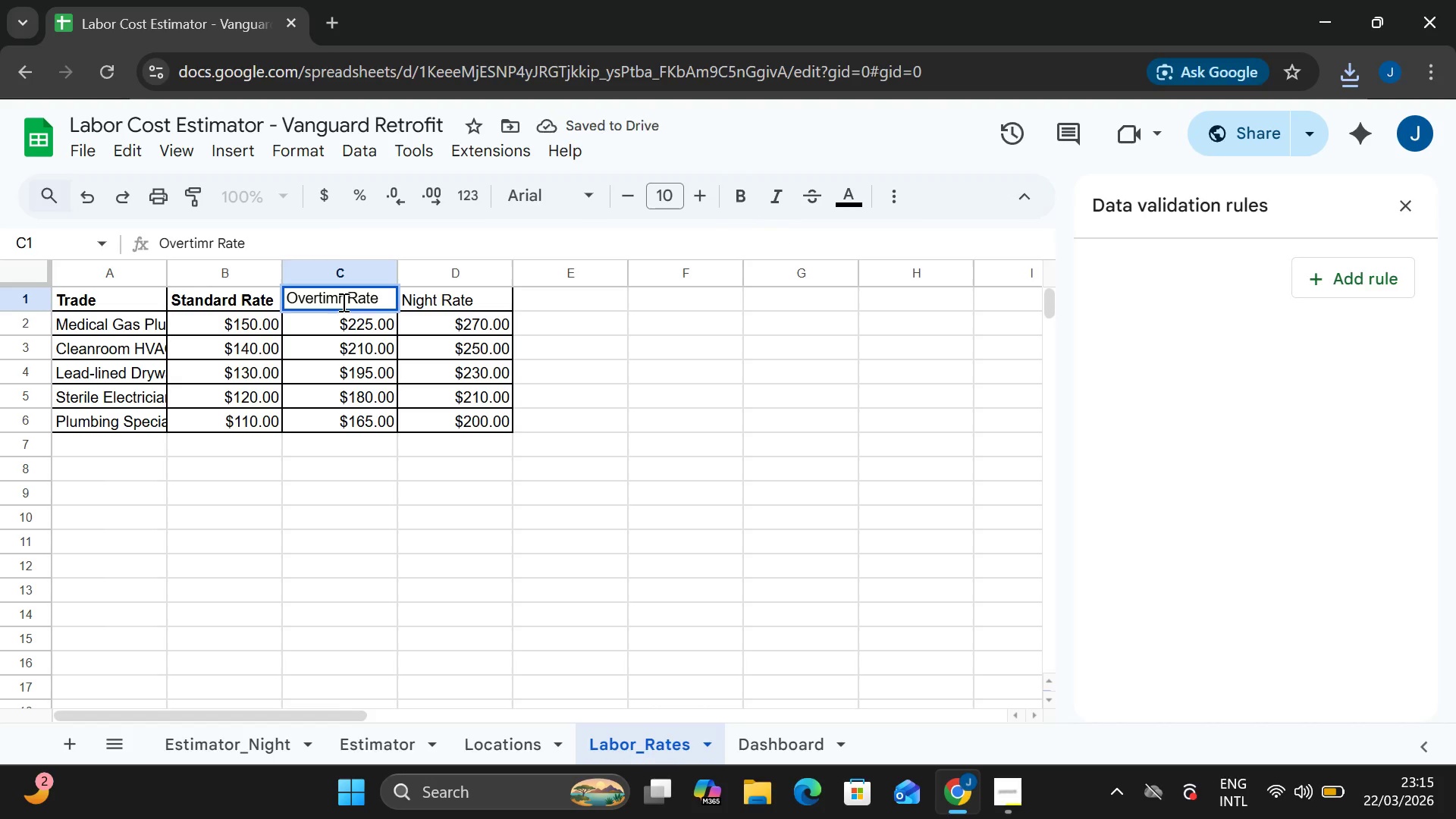 
key(Backspace)
 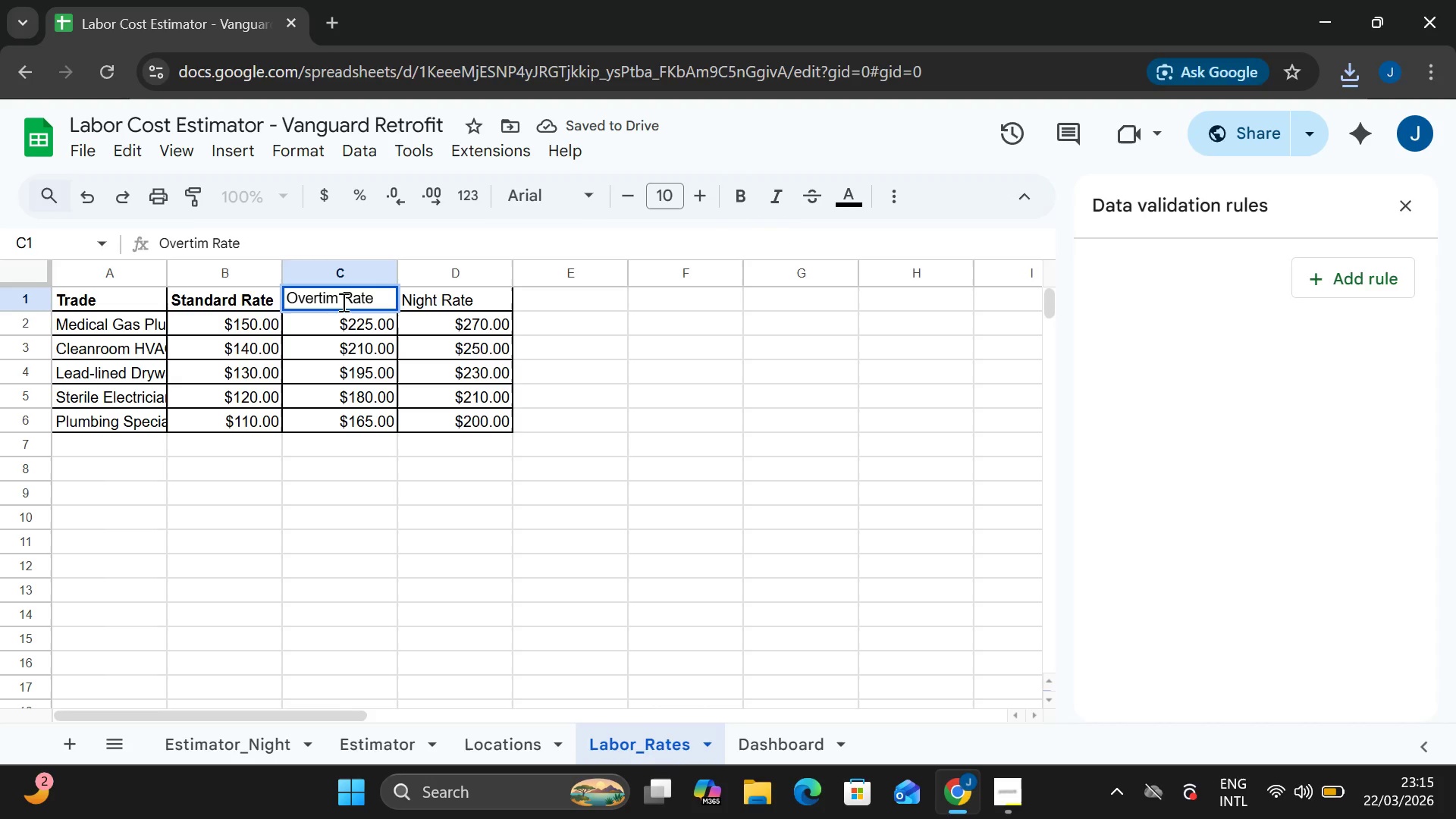 
key(E)
 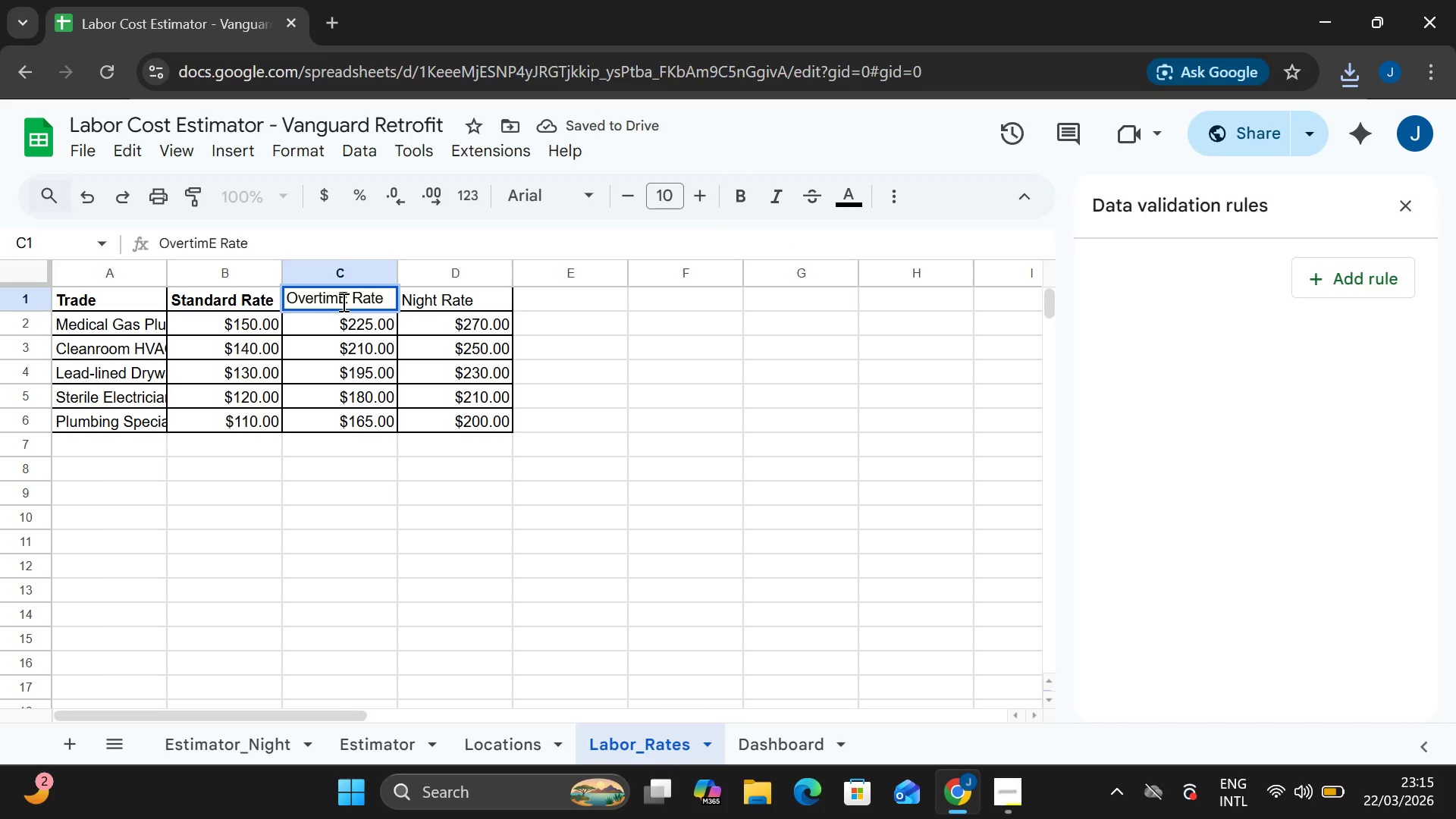 
key(Control+A)
 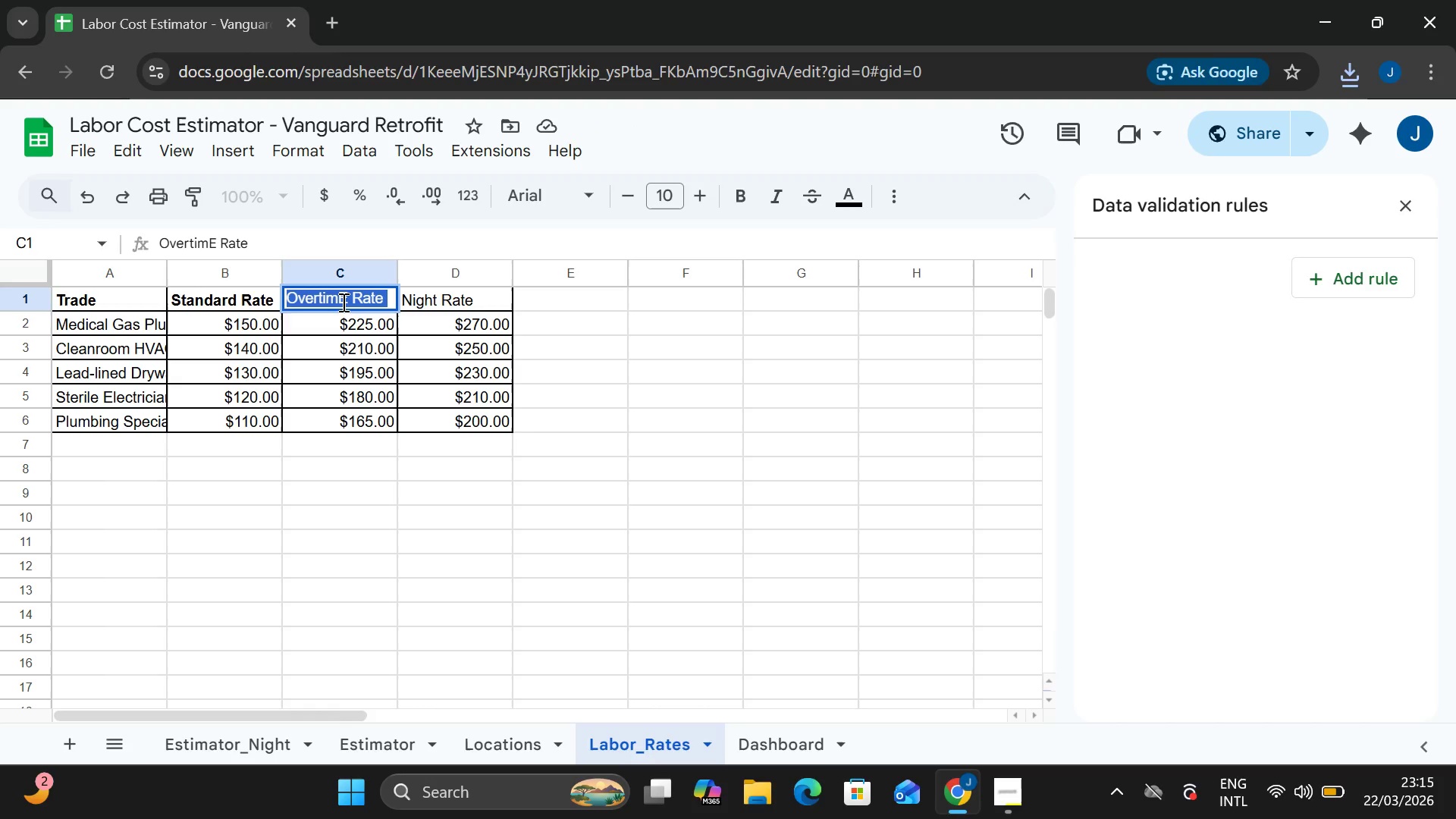 
key(Control+B)
 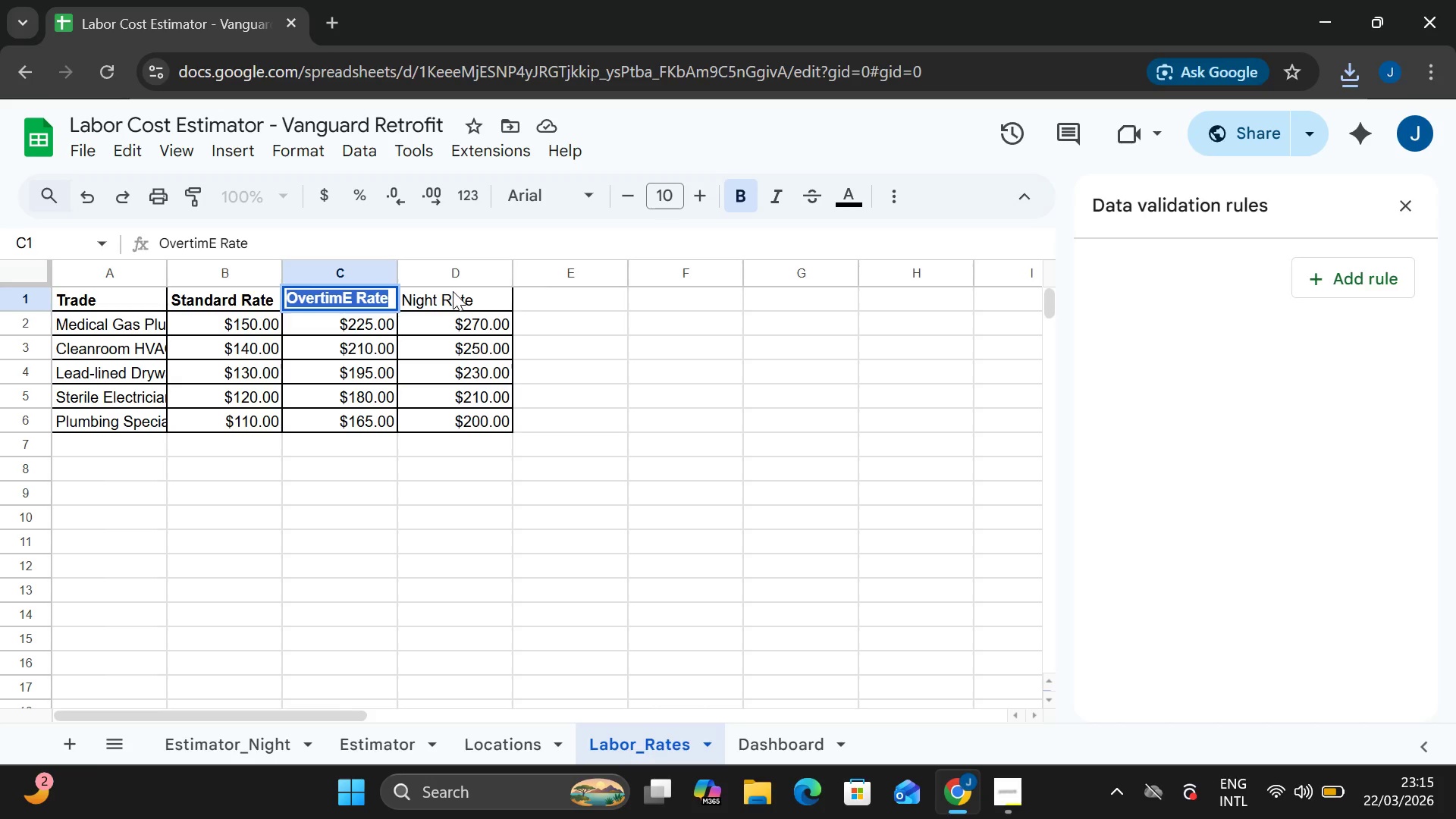 
double_click([453, 291])
 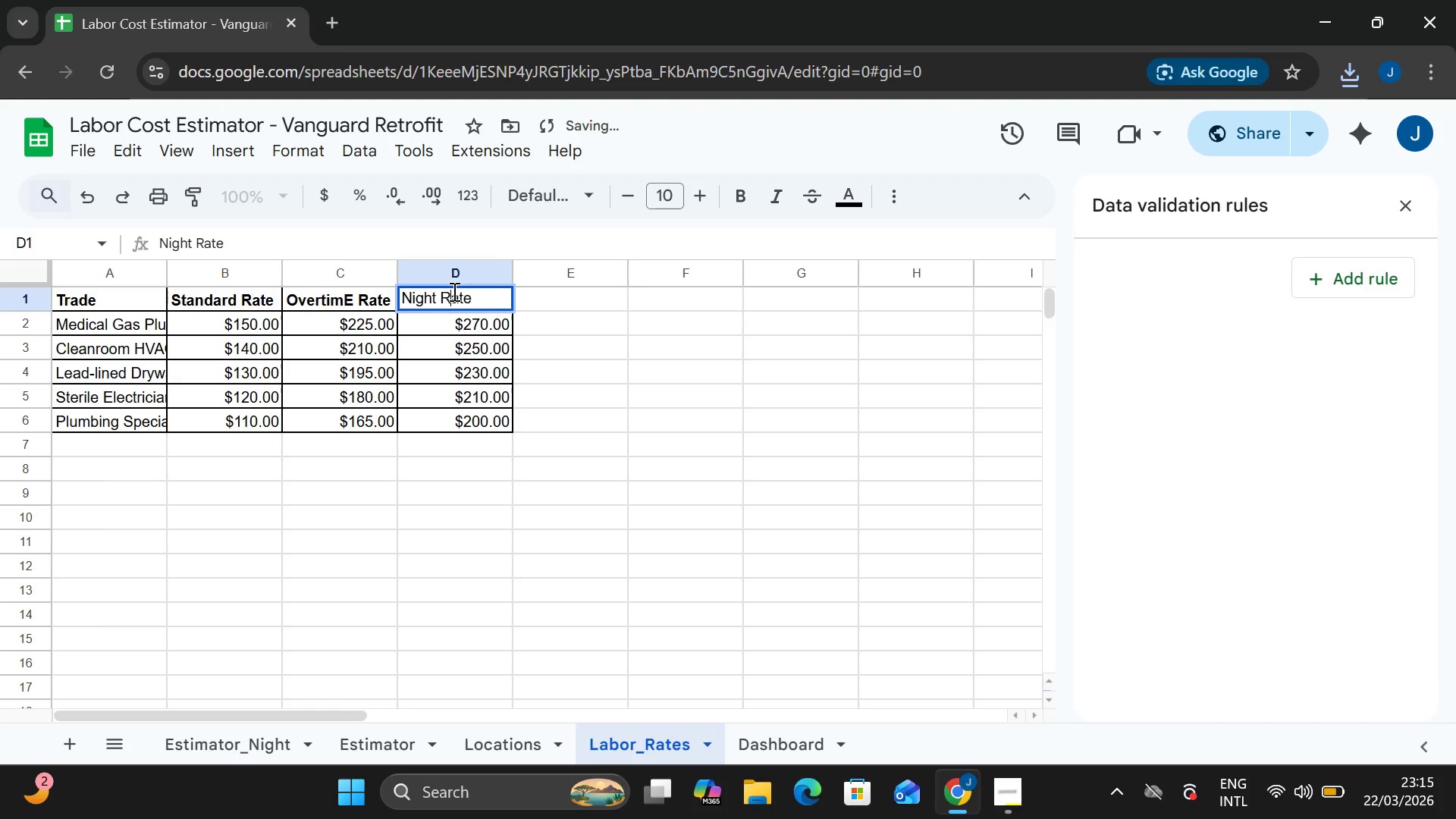 
double_click([453, 291])
 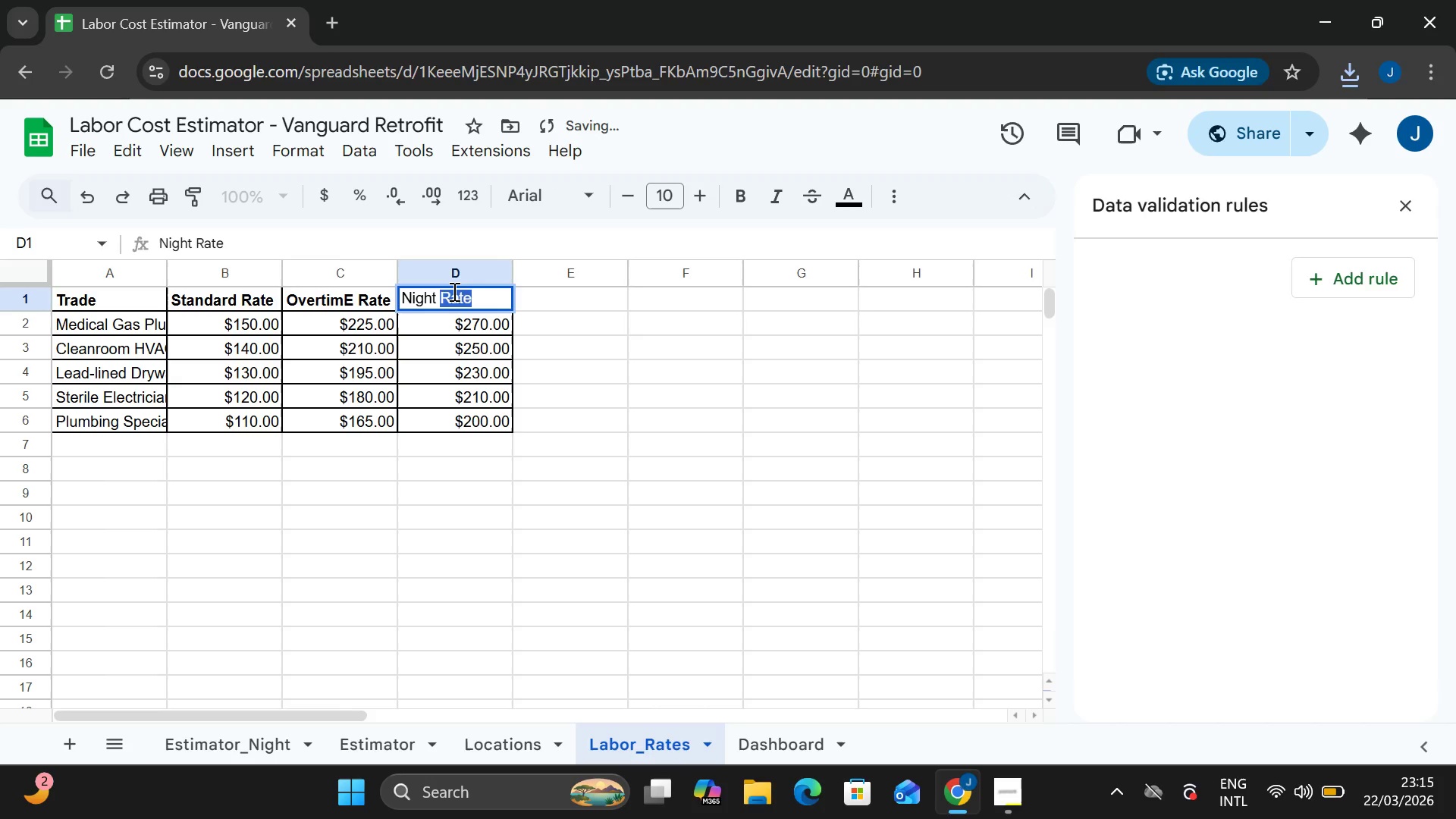 
key(Control+A)
 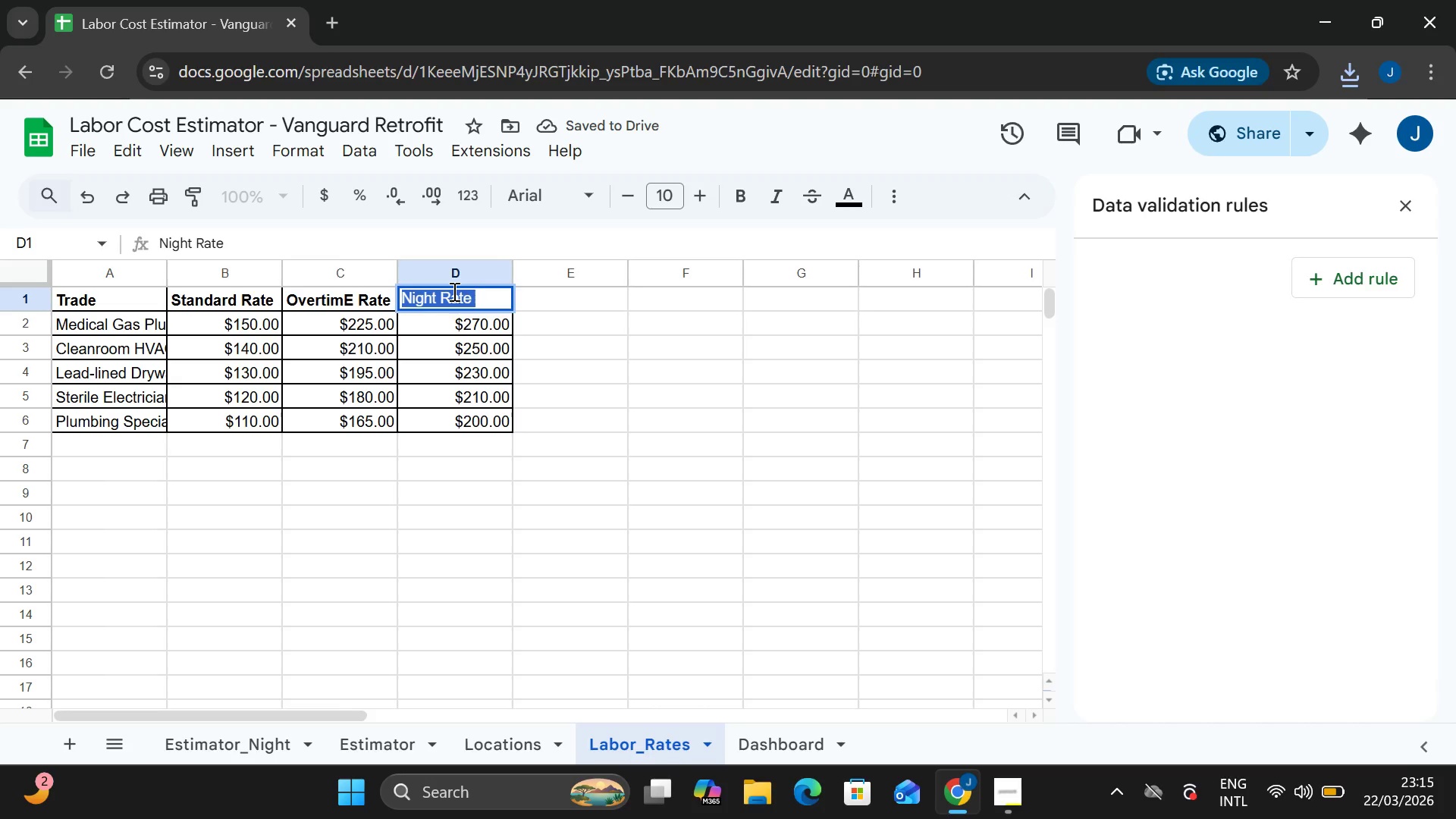 
key(Control+B)
 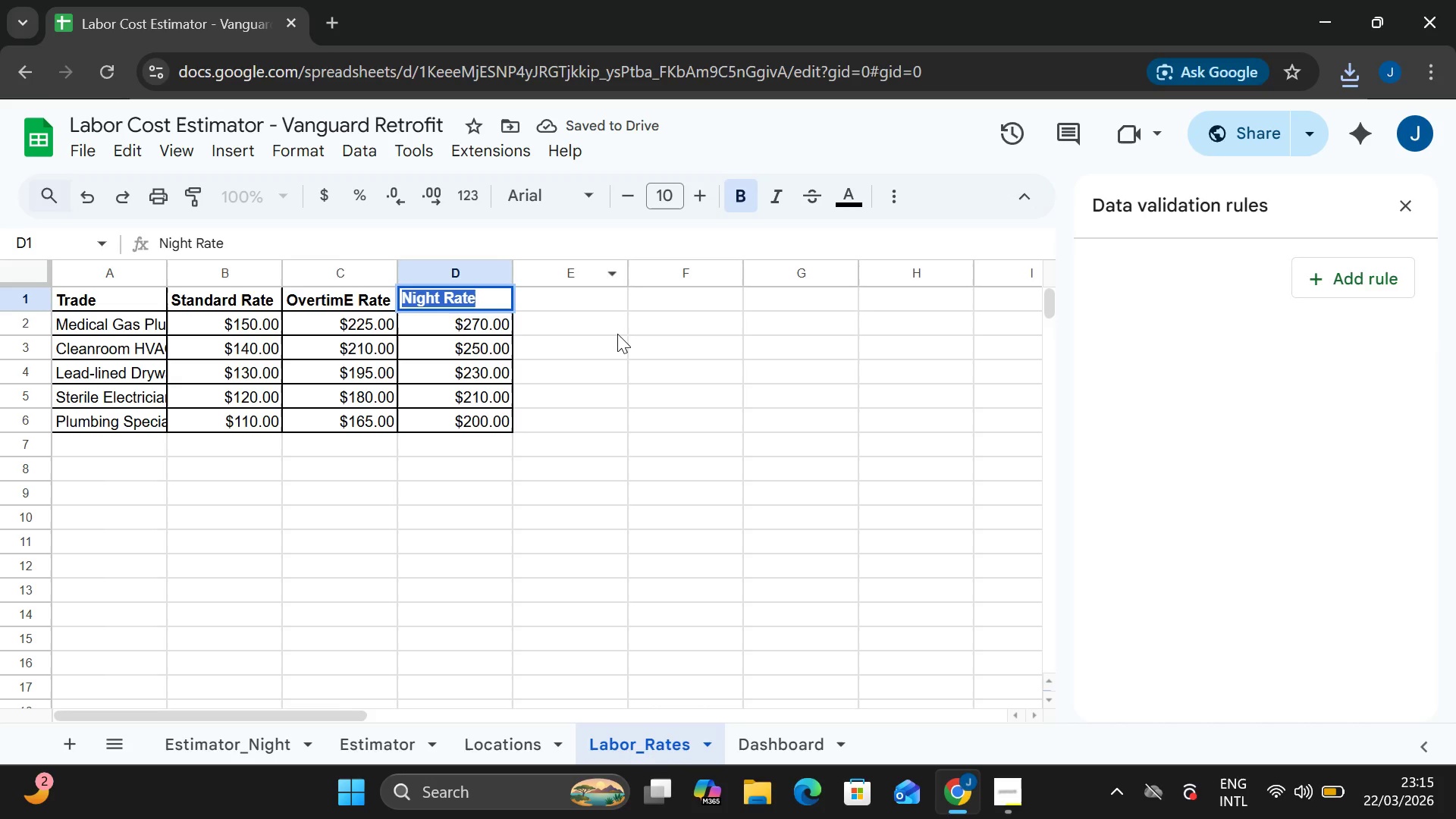 
left_click([617, 334])
 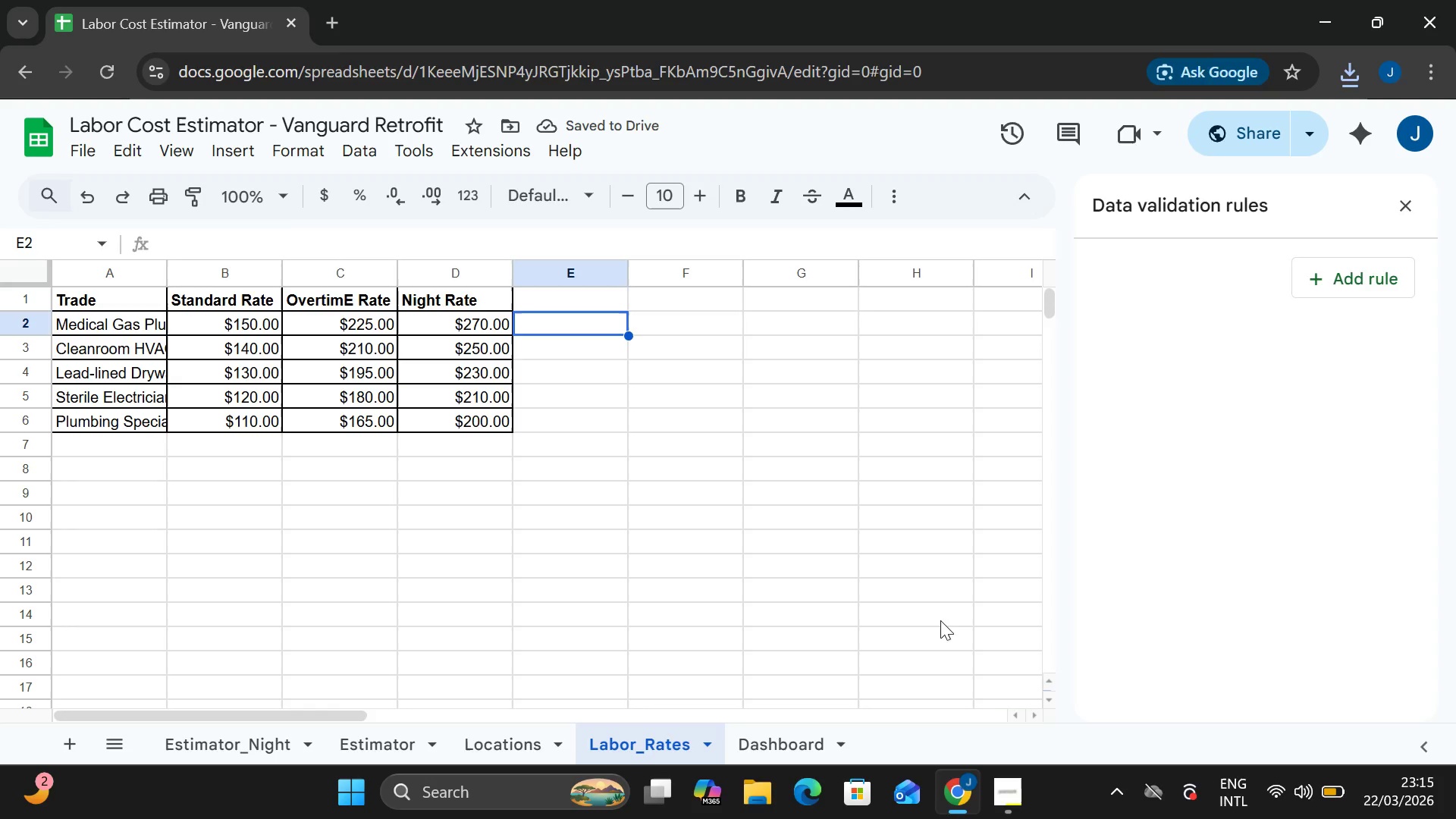 
wait(5.42)
 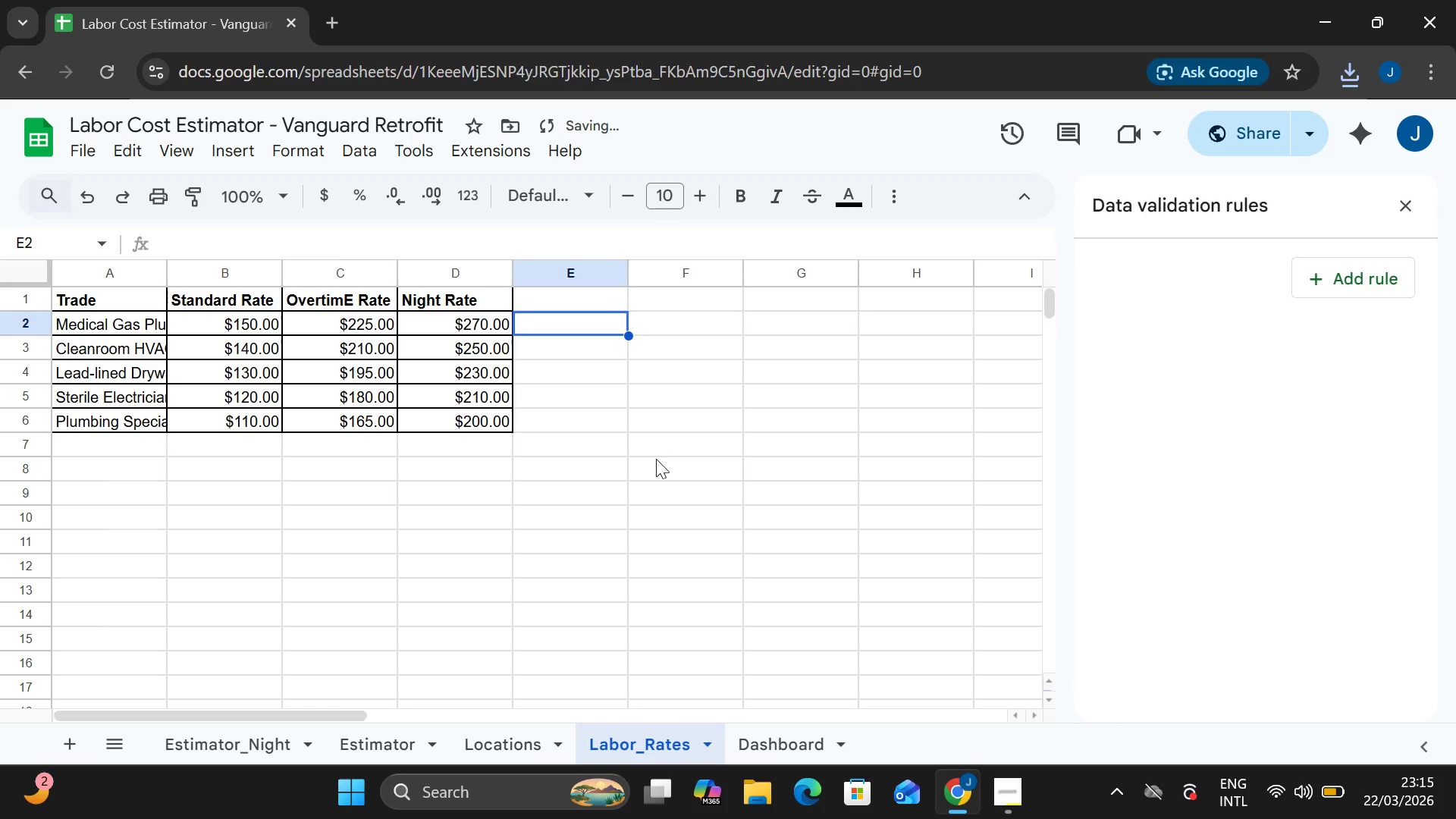 
left_click([1017, 795])